 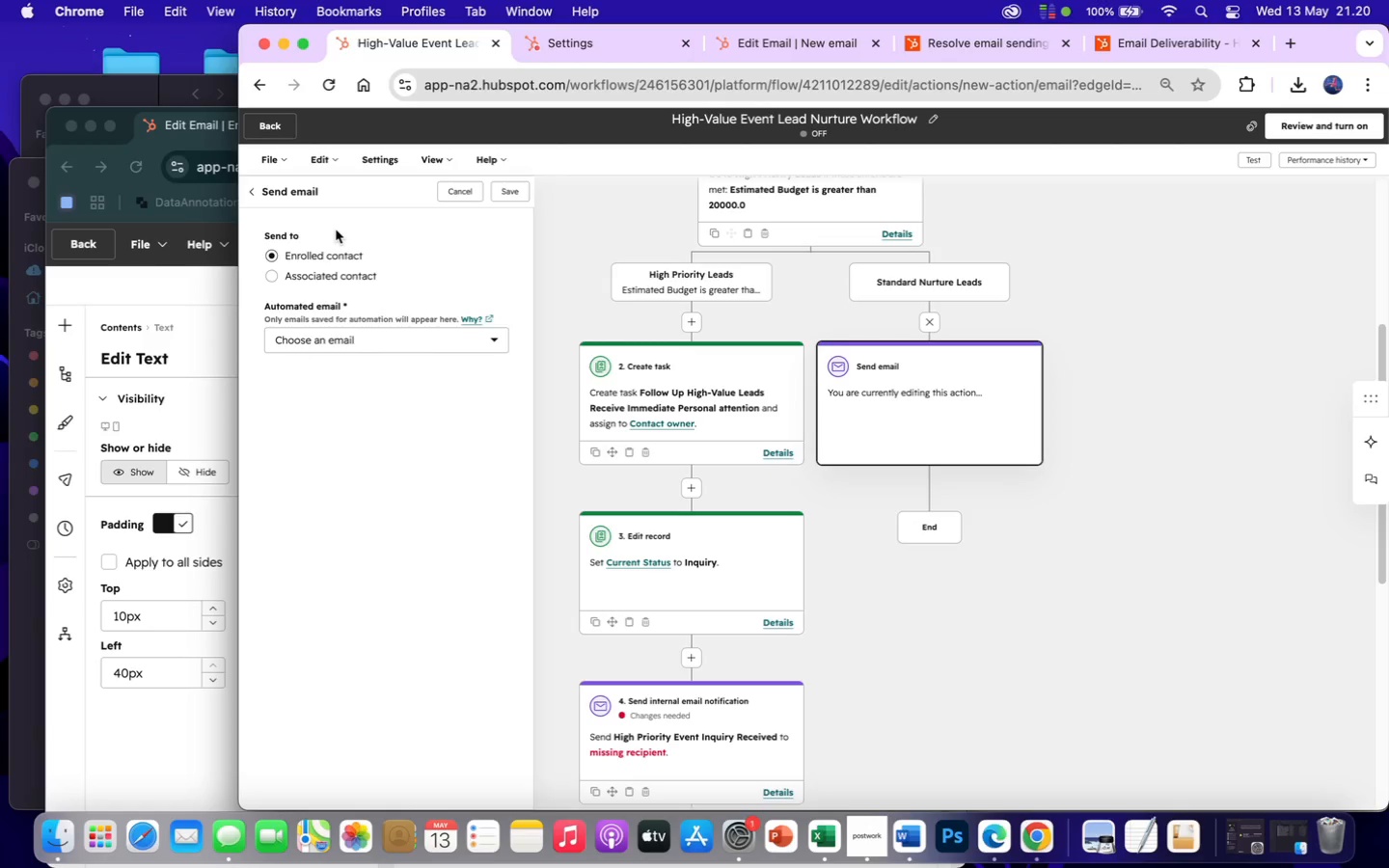 
left_click([252, 187])
 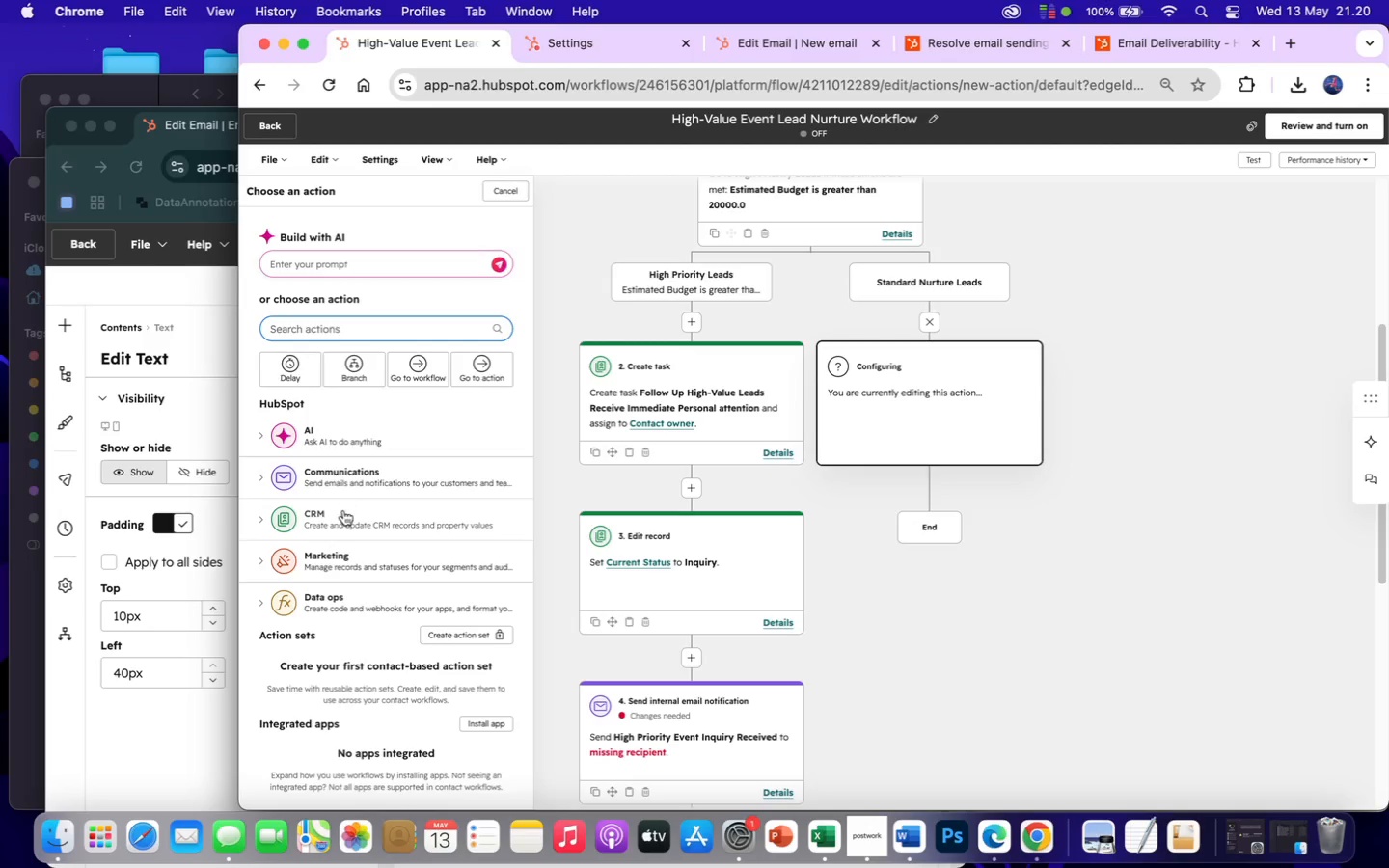 
left_click([348, 516])
 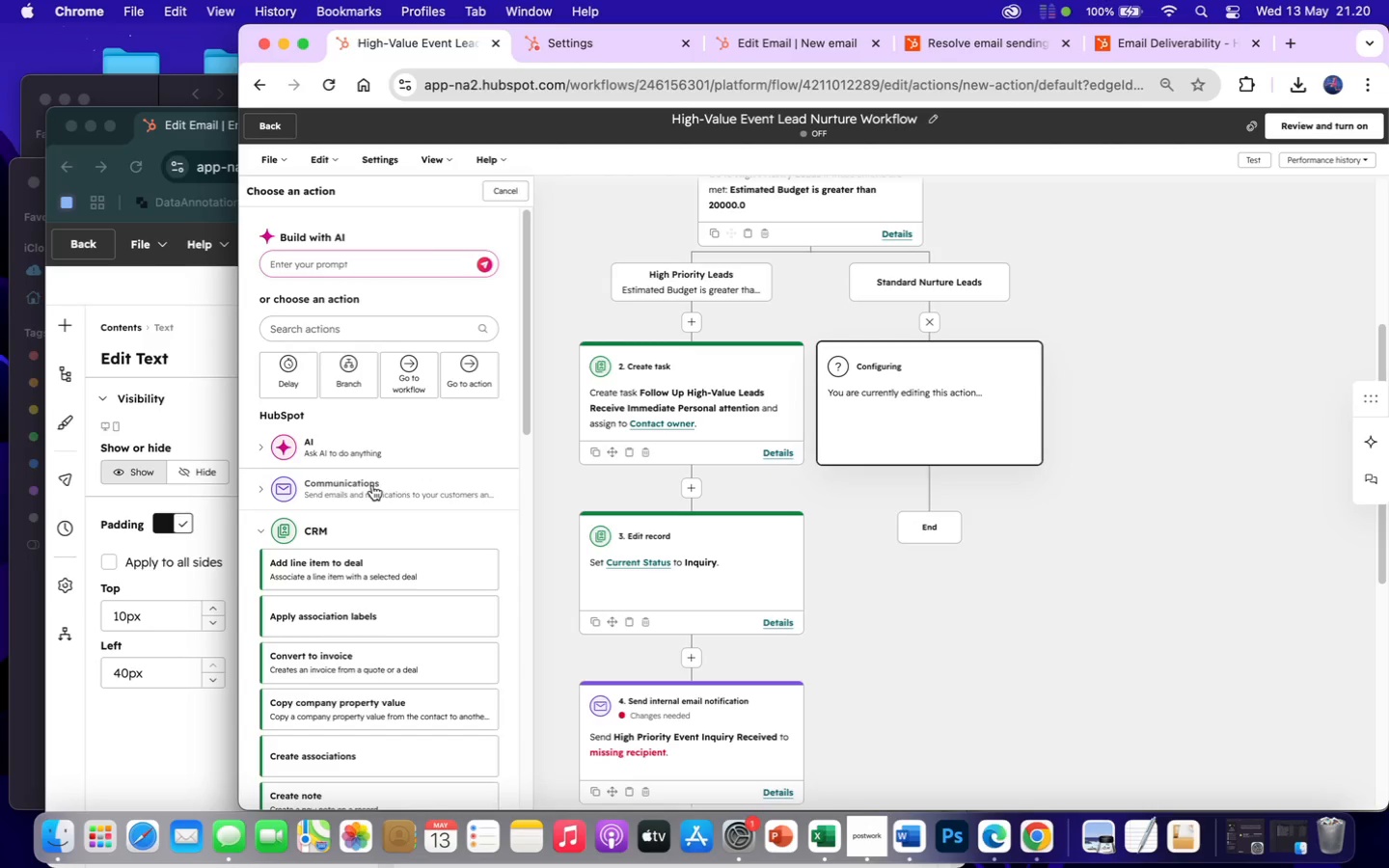 
wait(6.3)
 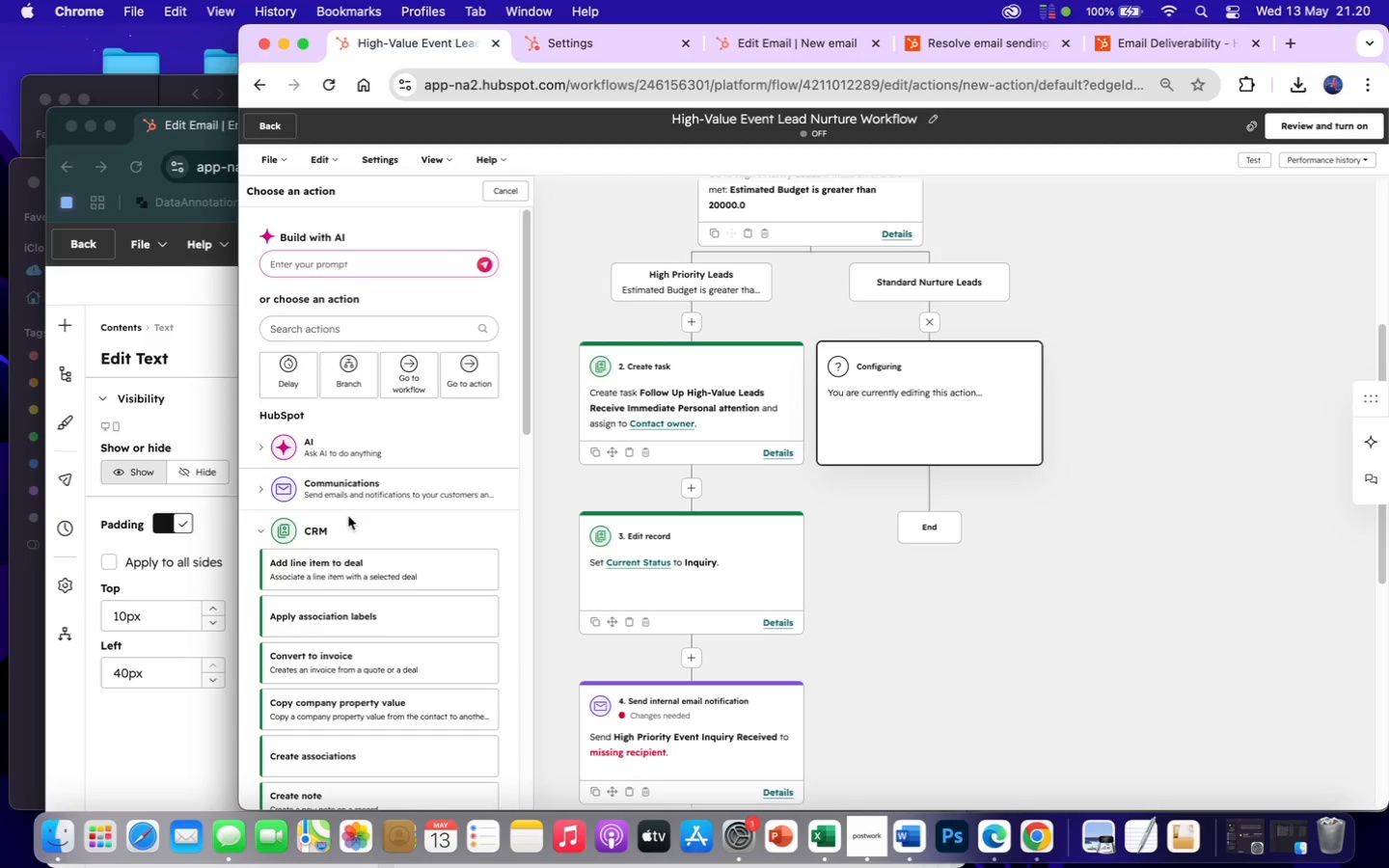 
scroll: coordinate [343, 650], scroll_direction: down, amount: 18.0
 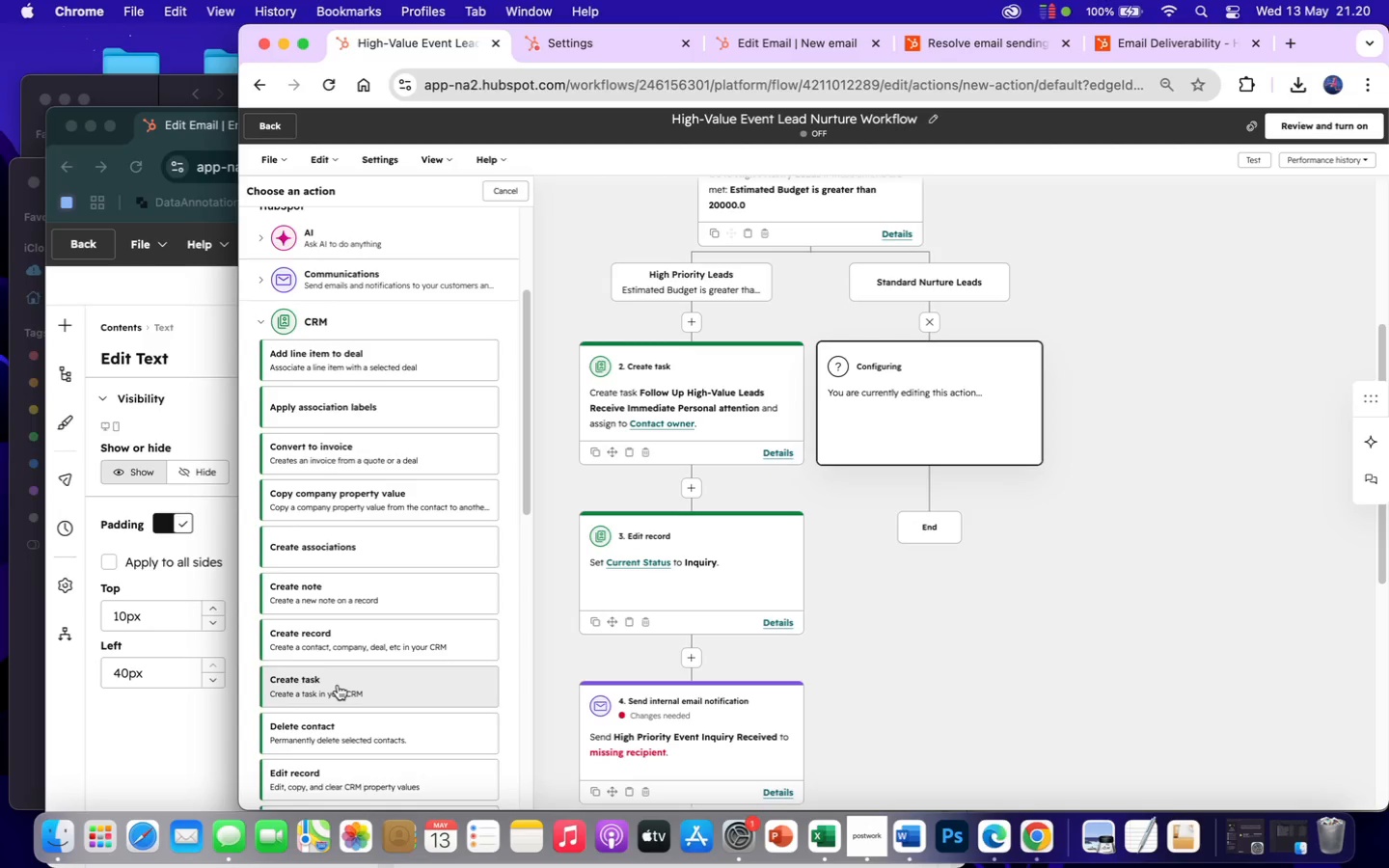 
left_click([338, 685])
 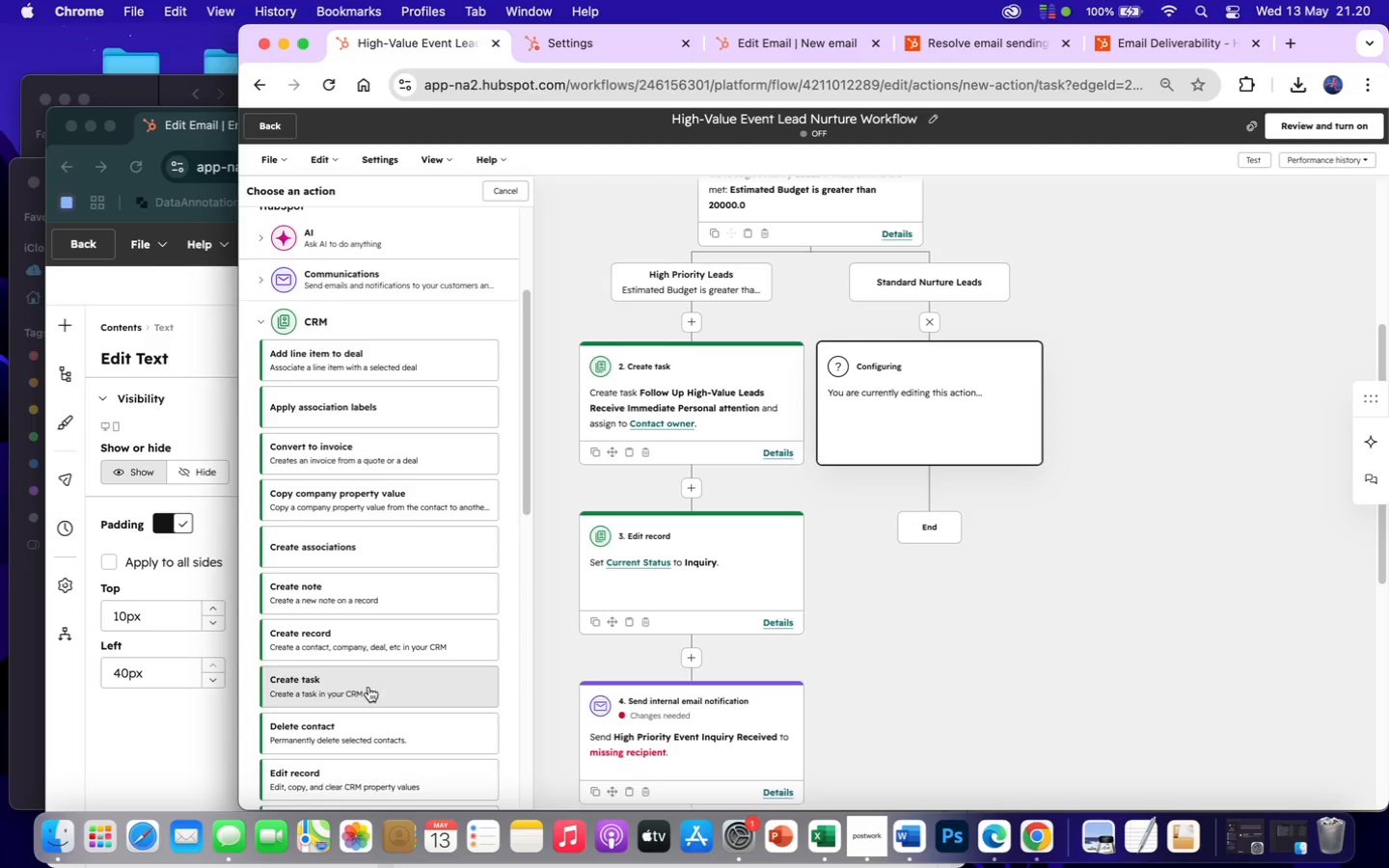 
mouse_move([429, 665])
 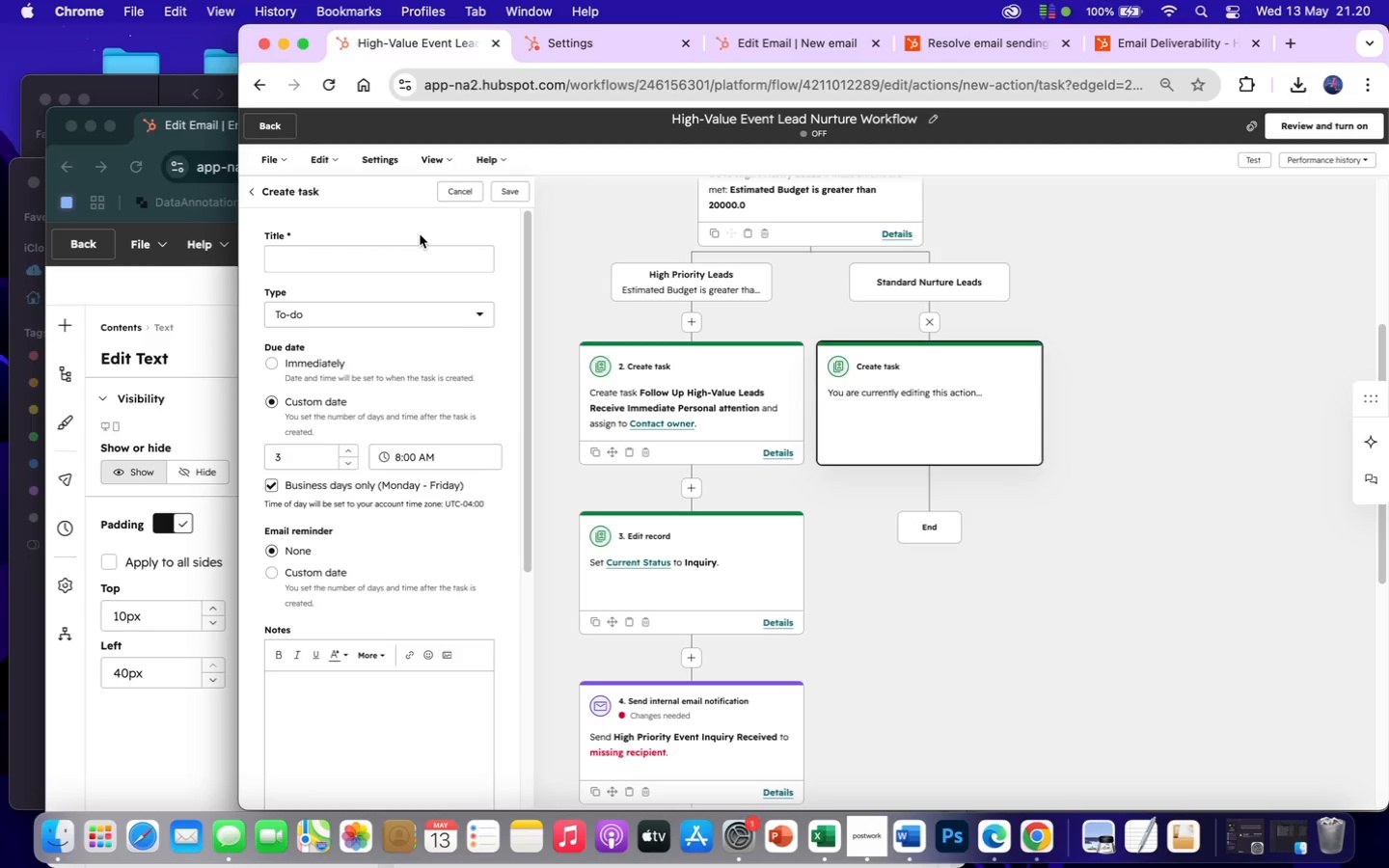 
wait(10.27)
 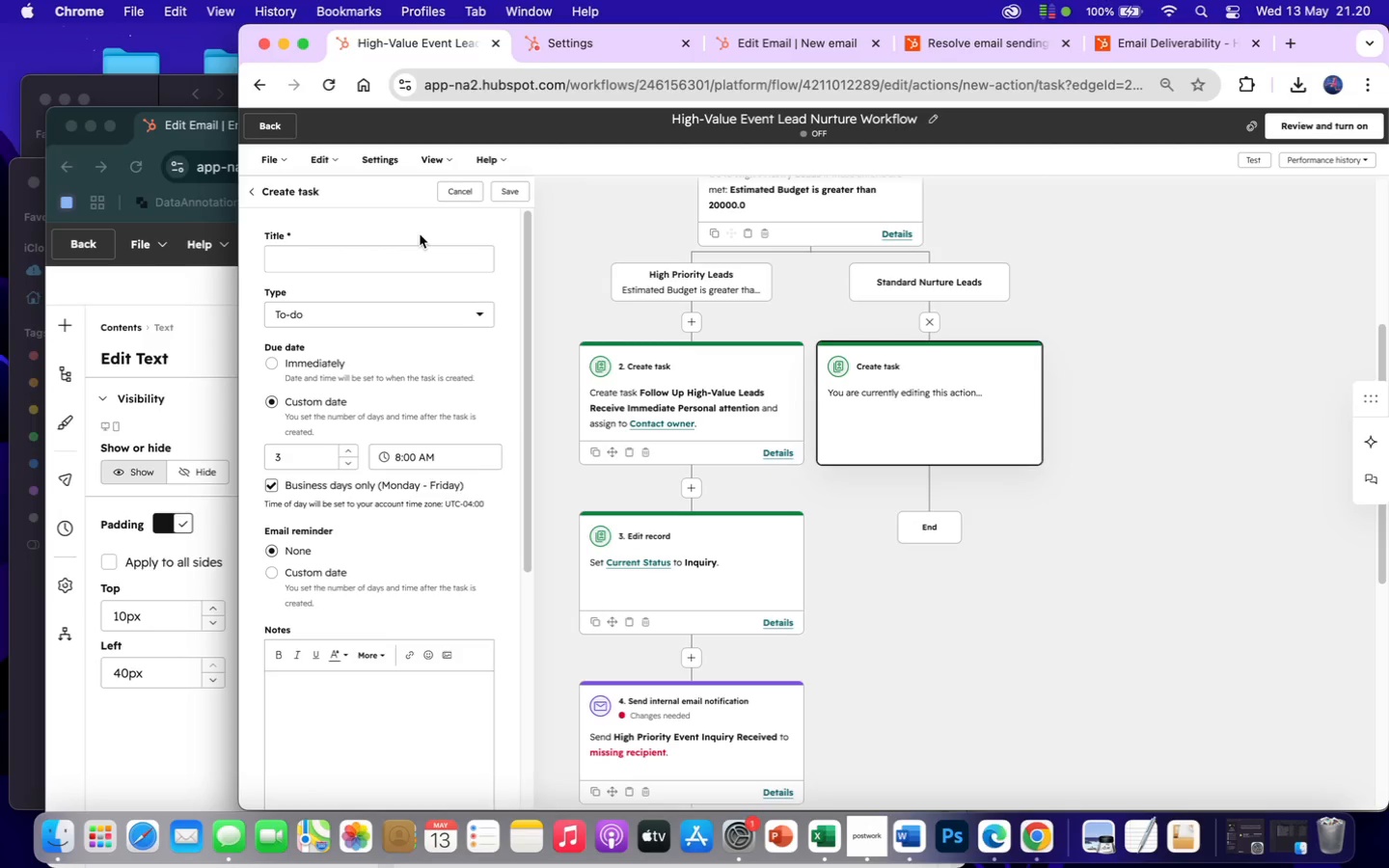 
left_click([210, 282])
 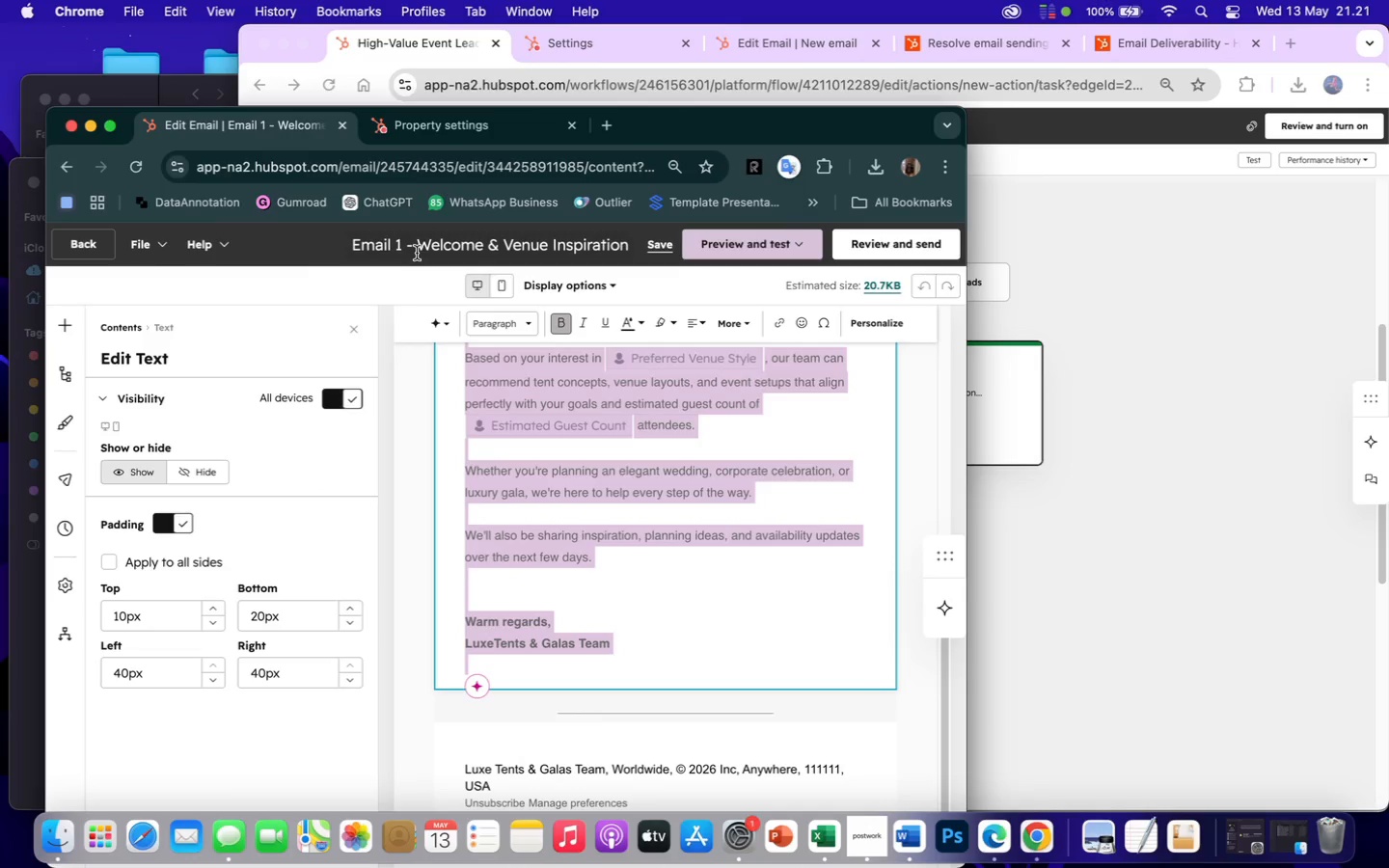 
left_click_drag(start_coordinate=[420, 242], to_coordinate=[531, 255])
 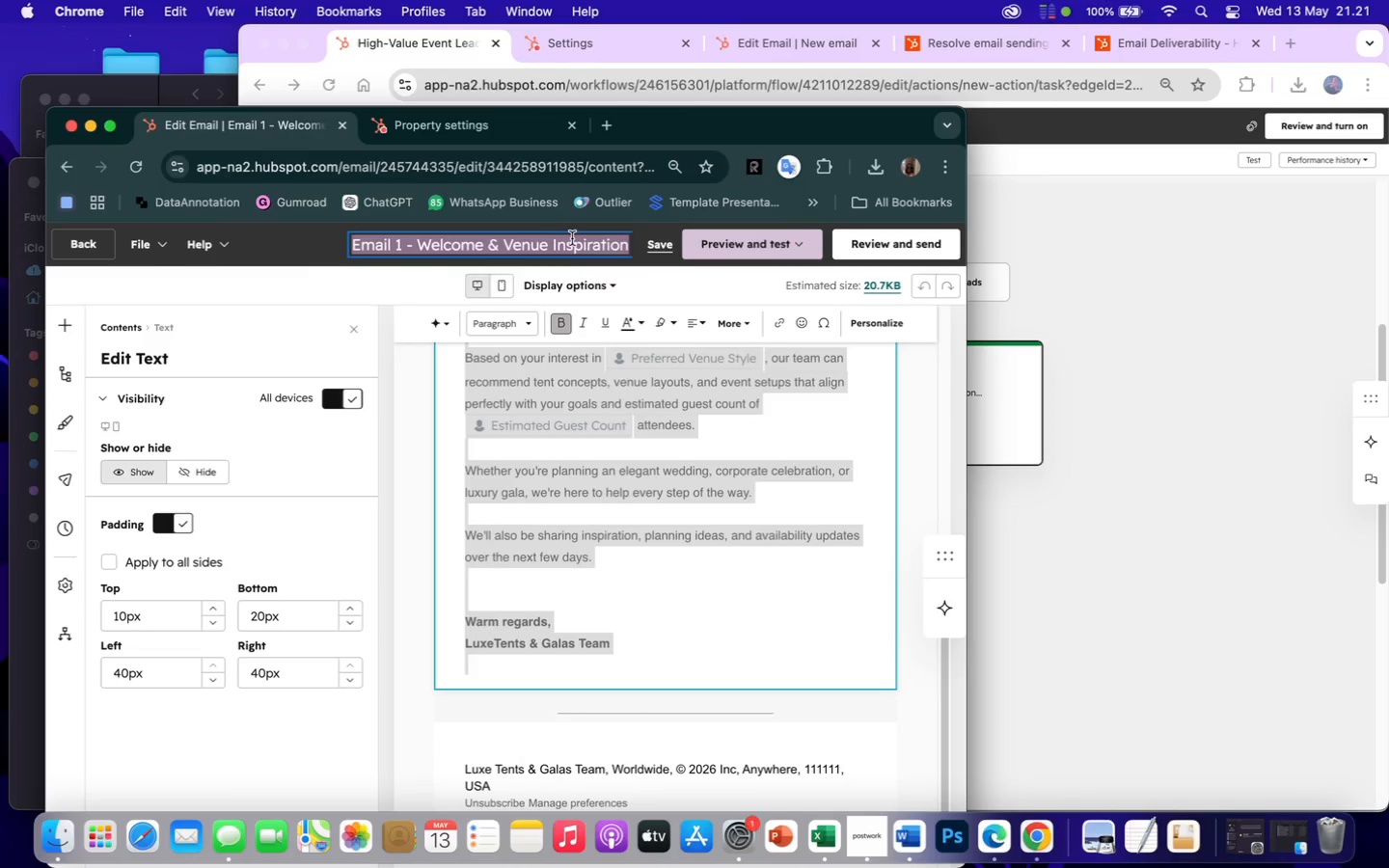 
left_click([572, 238])
 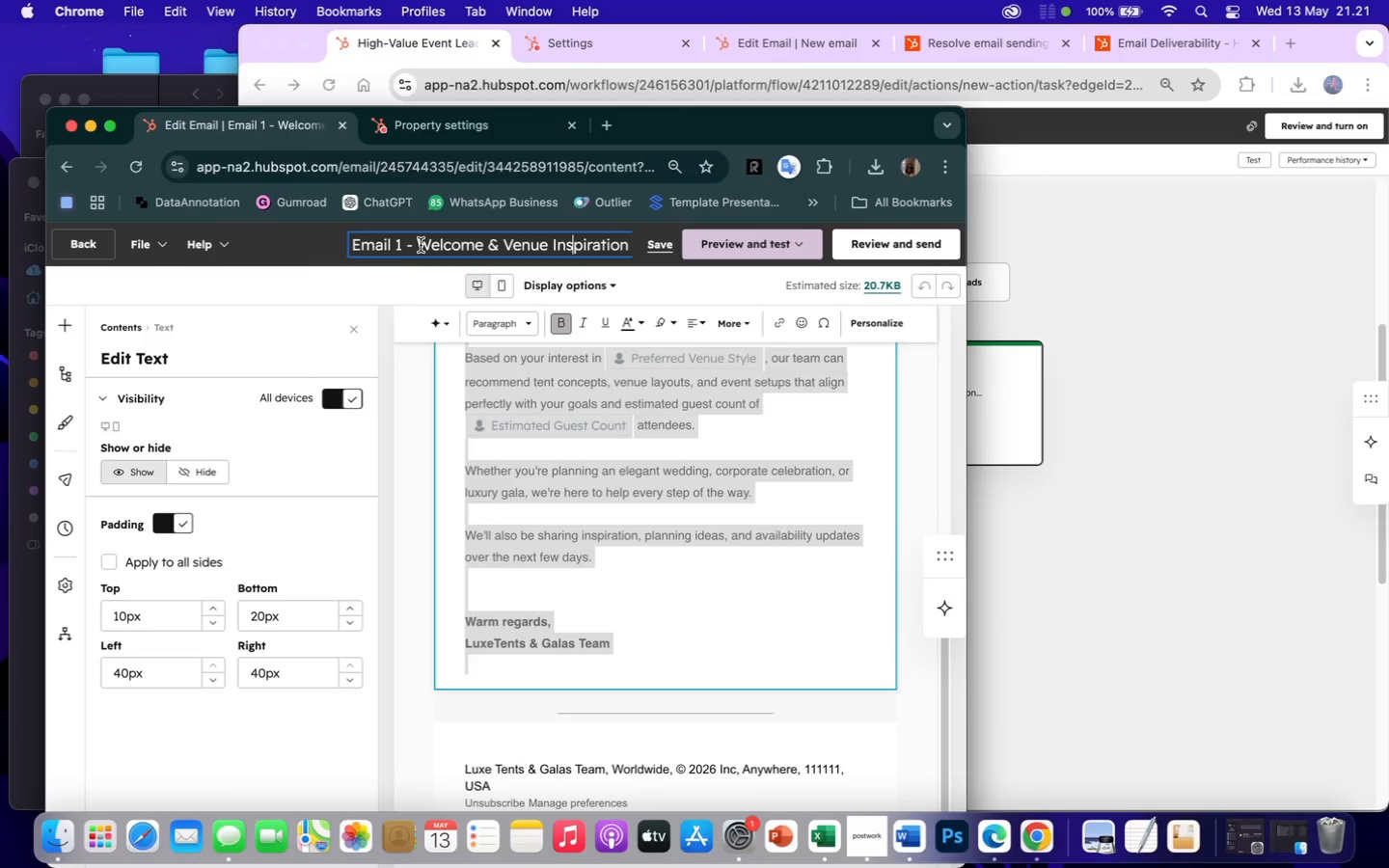 
left_click_drag(start_coordinate=[421, 244], to_coordinate=[630, 252])
 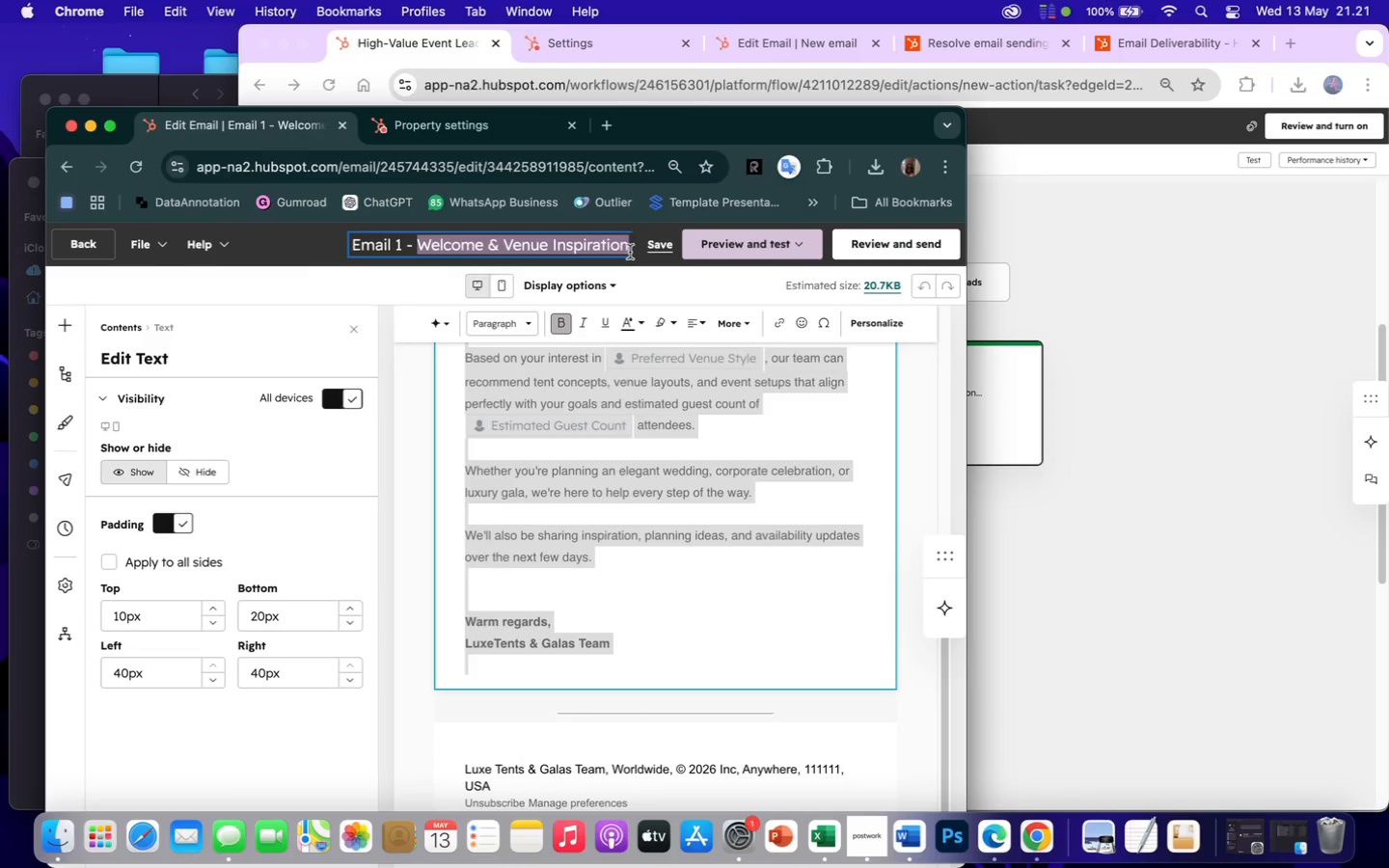 
key(Meta+C)
 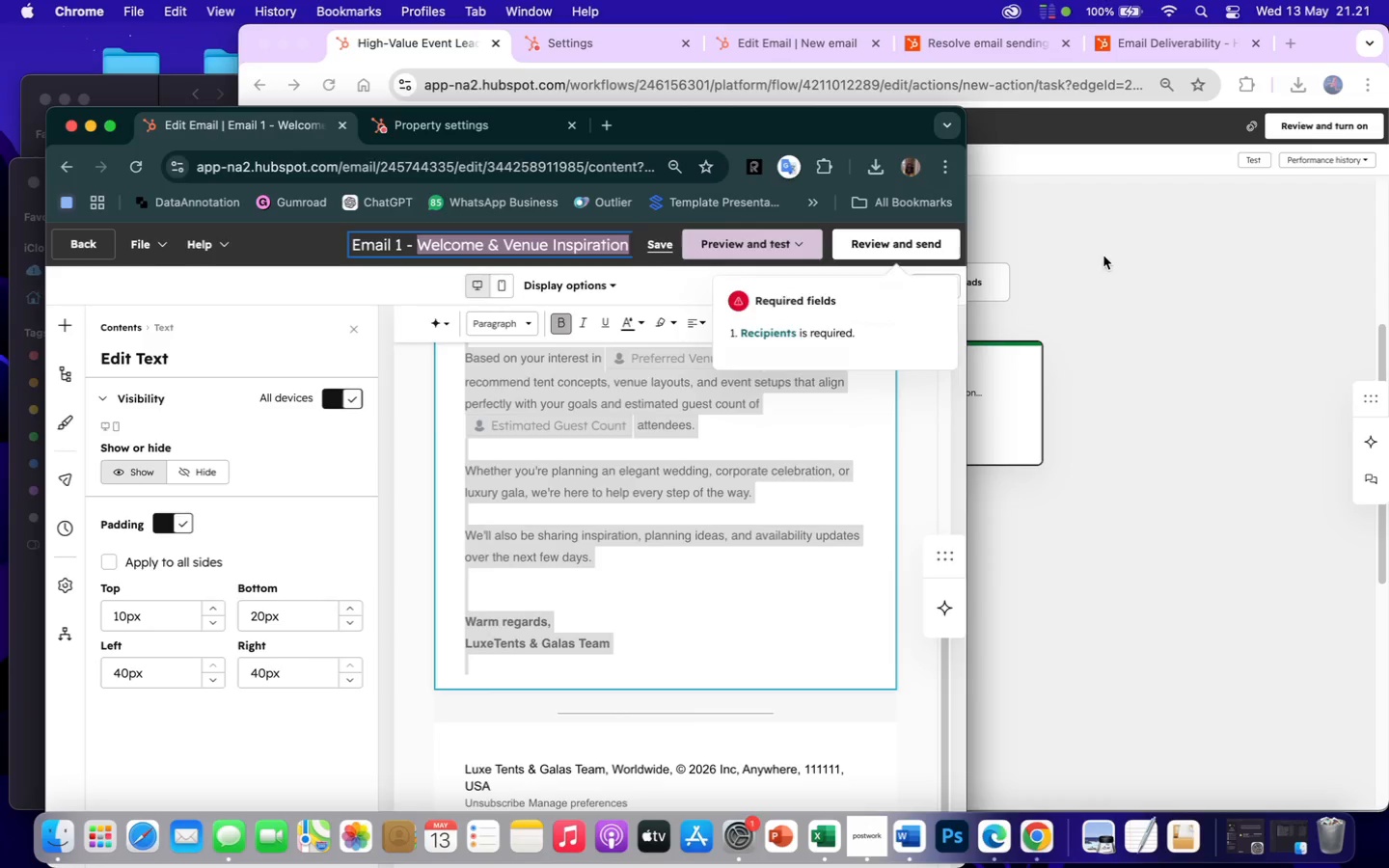 
left_click([1144, 254])
 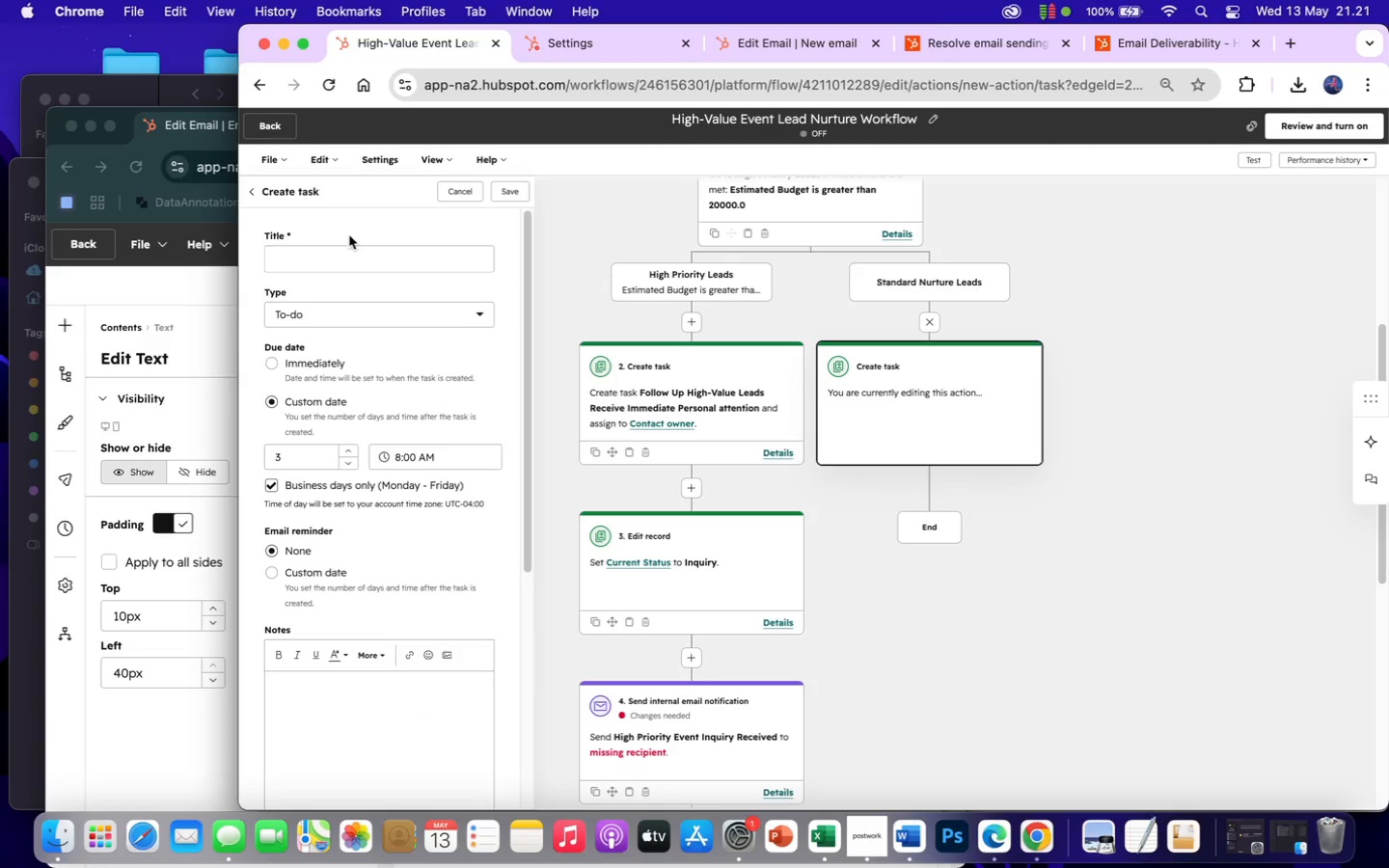 
left_click([334, 258])
 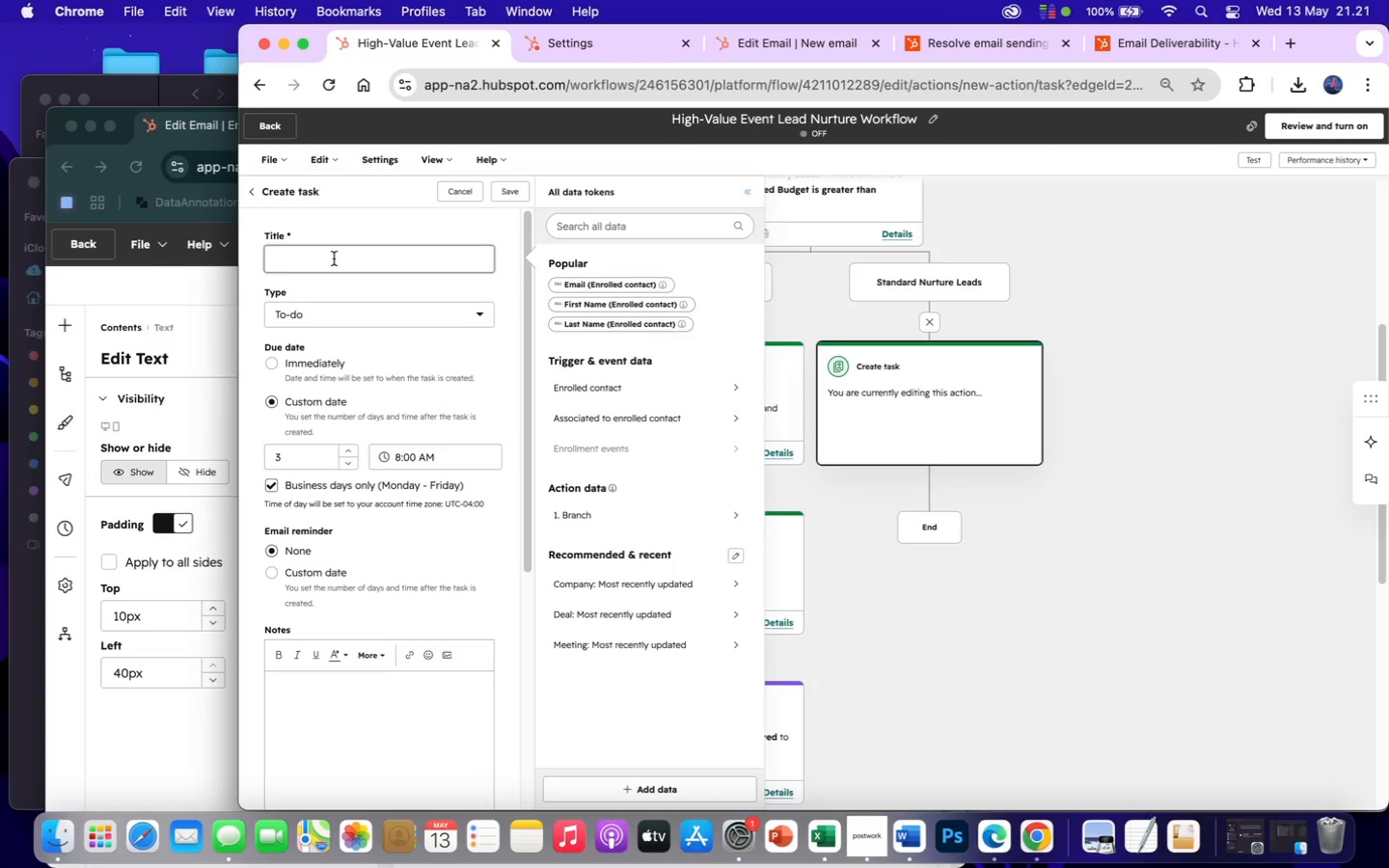 
type(Send )
 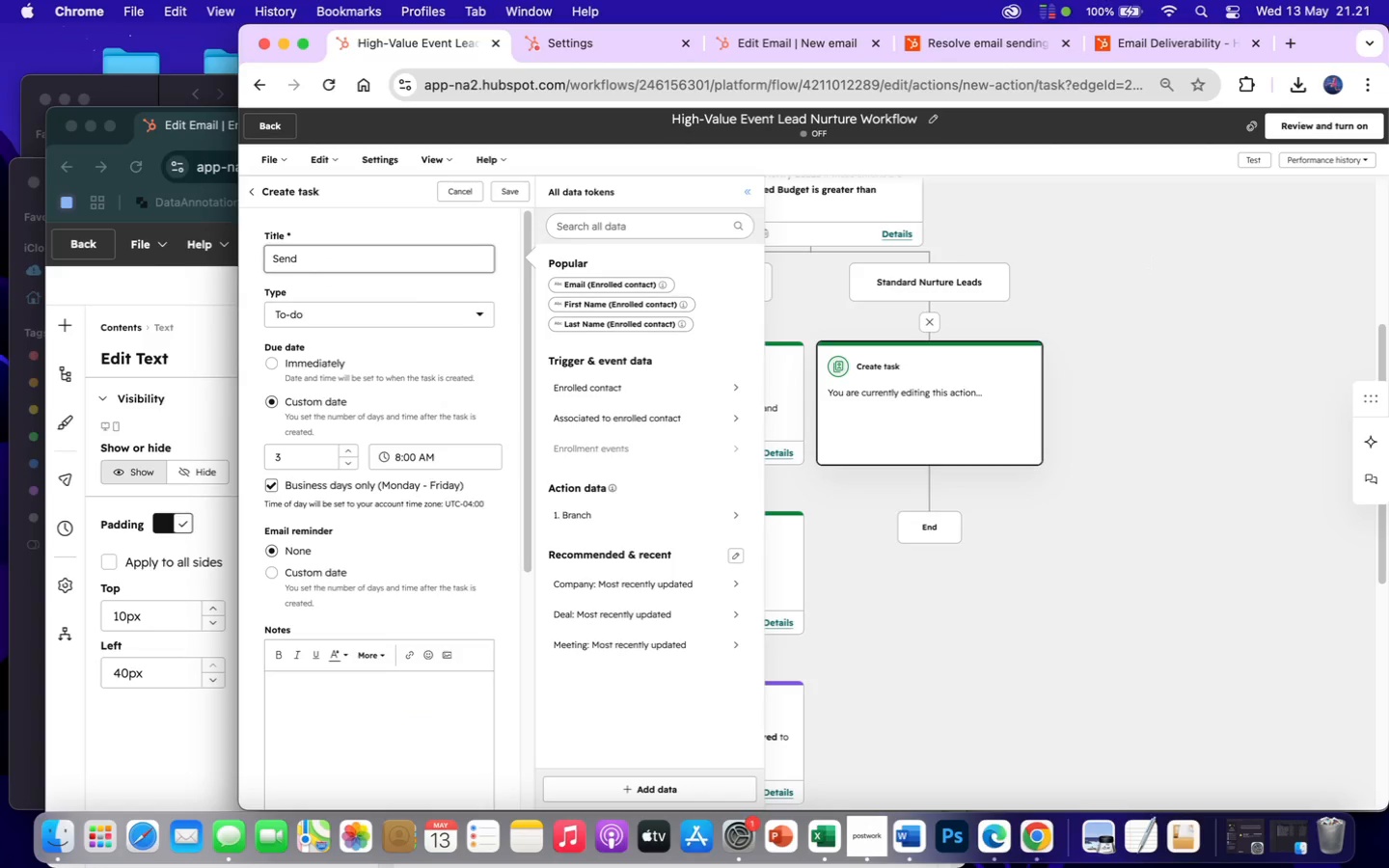 
key(Meta+V)
 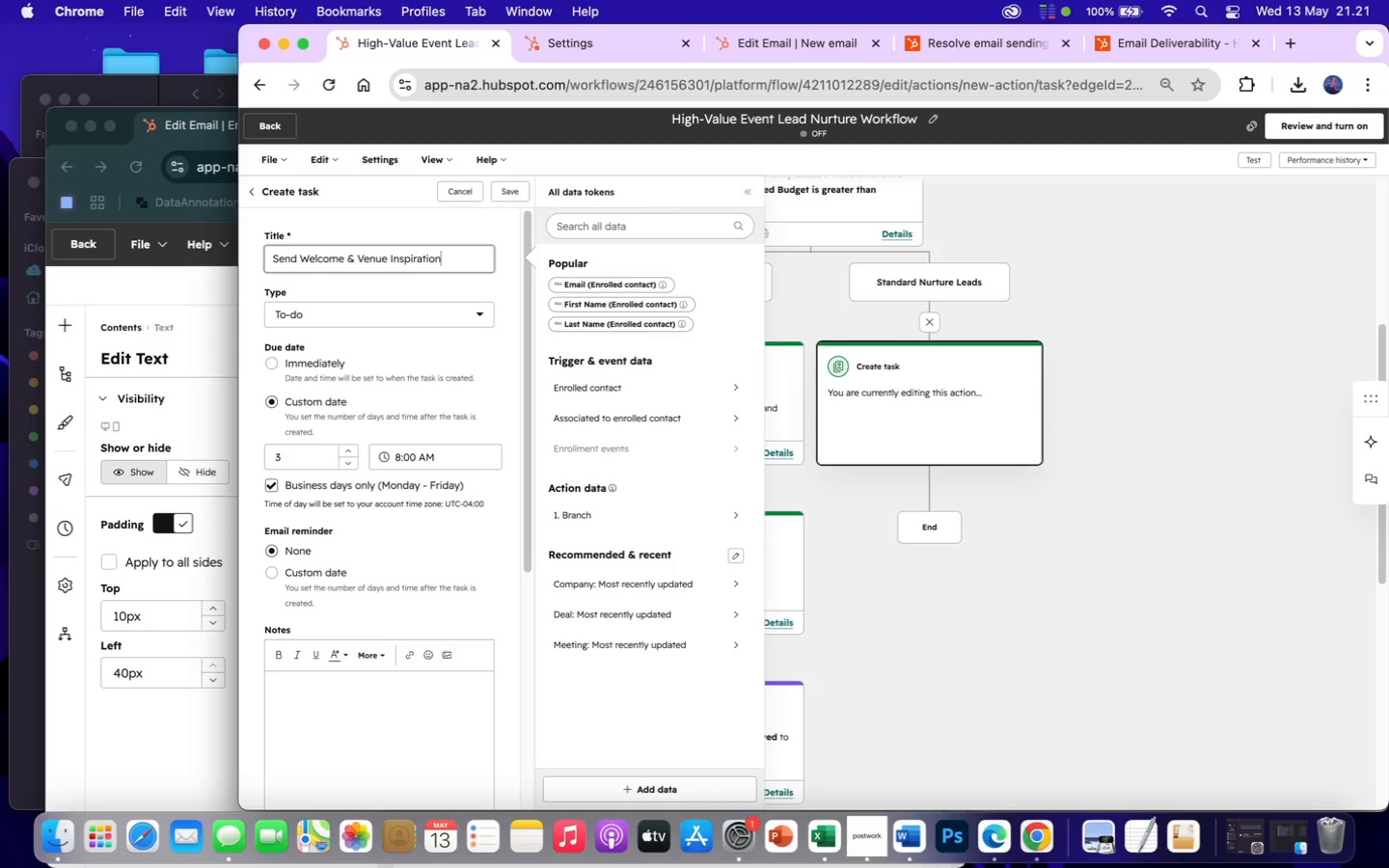 
wait(10.5)
 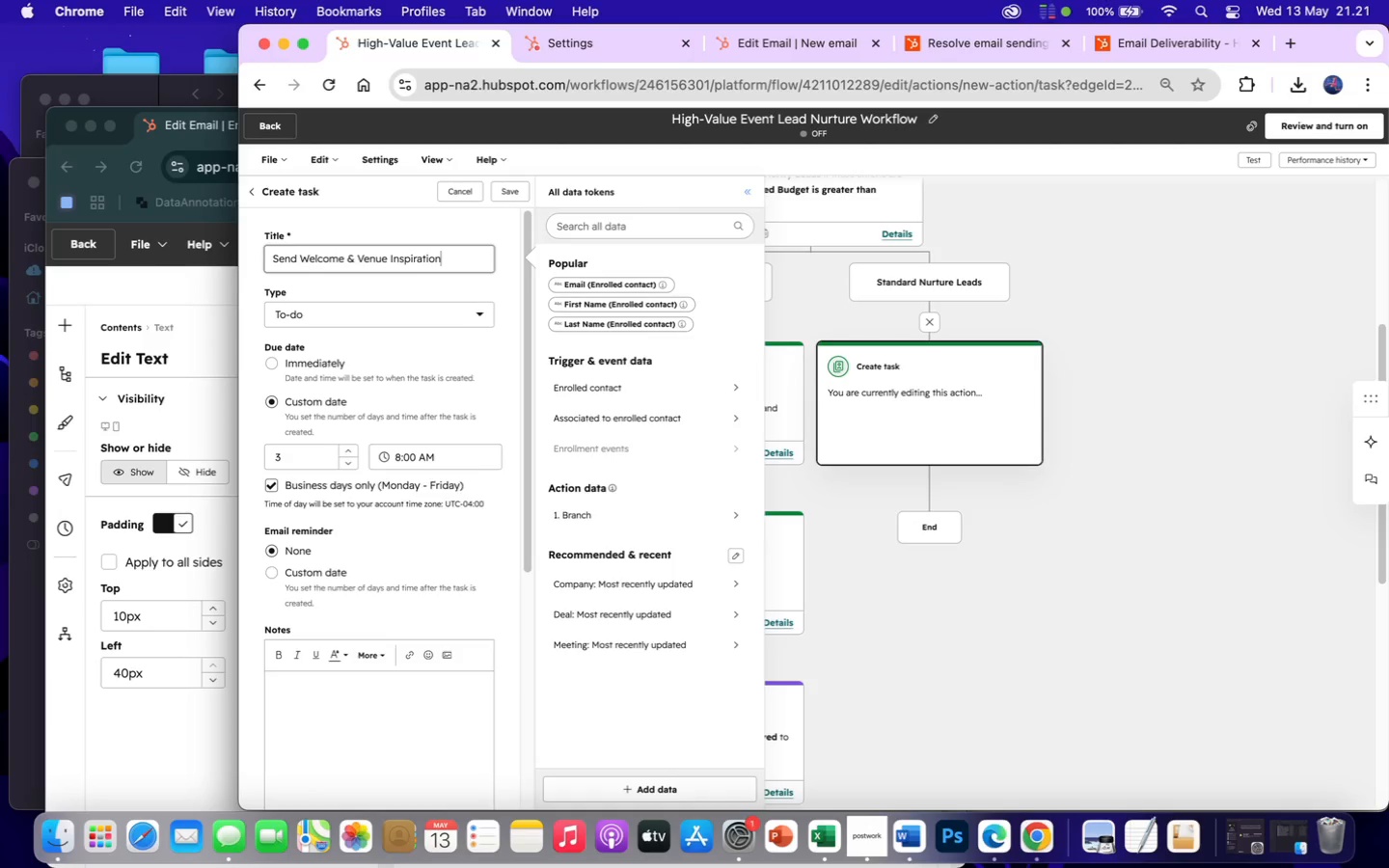 
type( Email)
 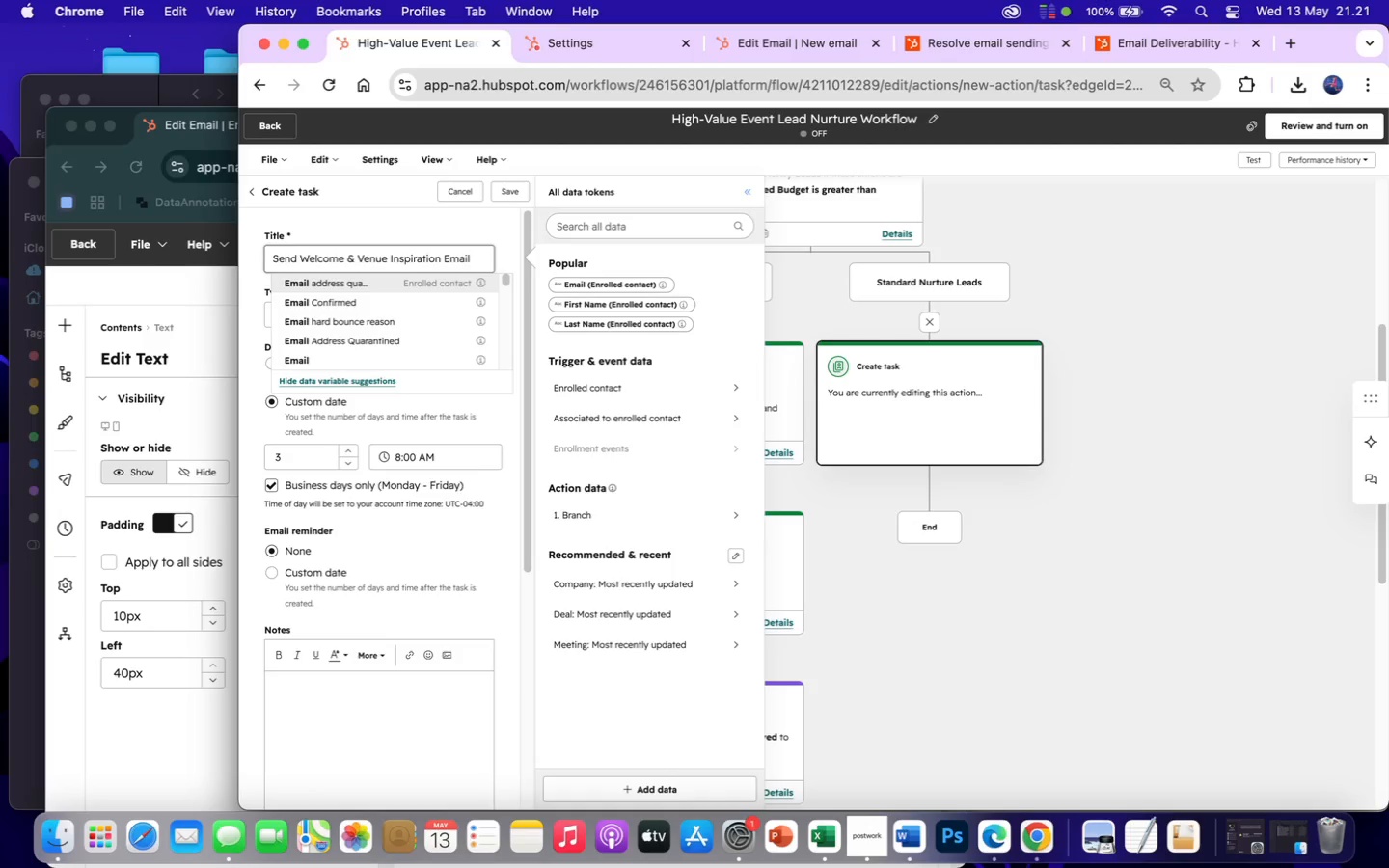 
wait(12.0)
 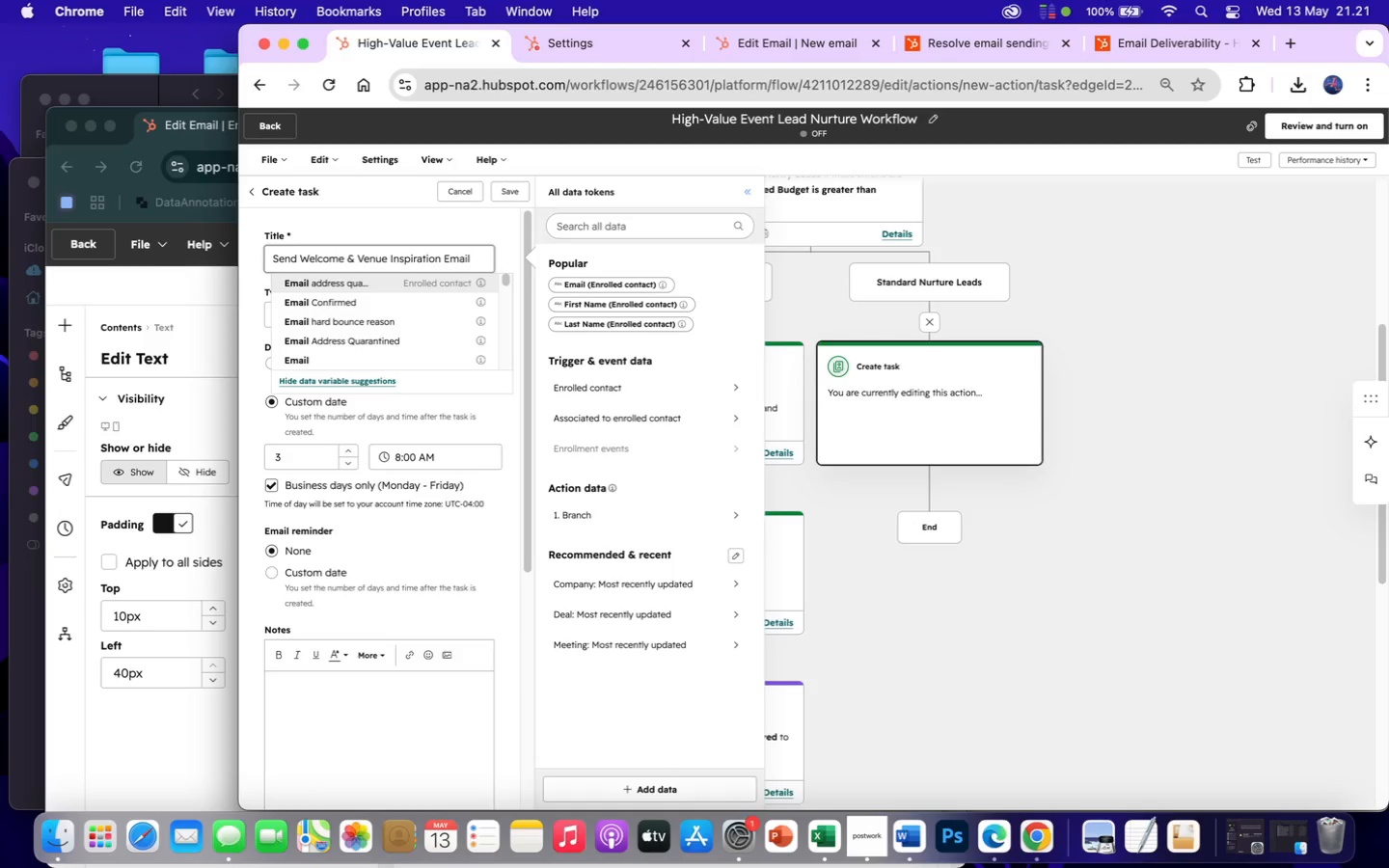 
left_click([361, 222])
 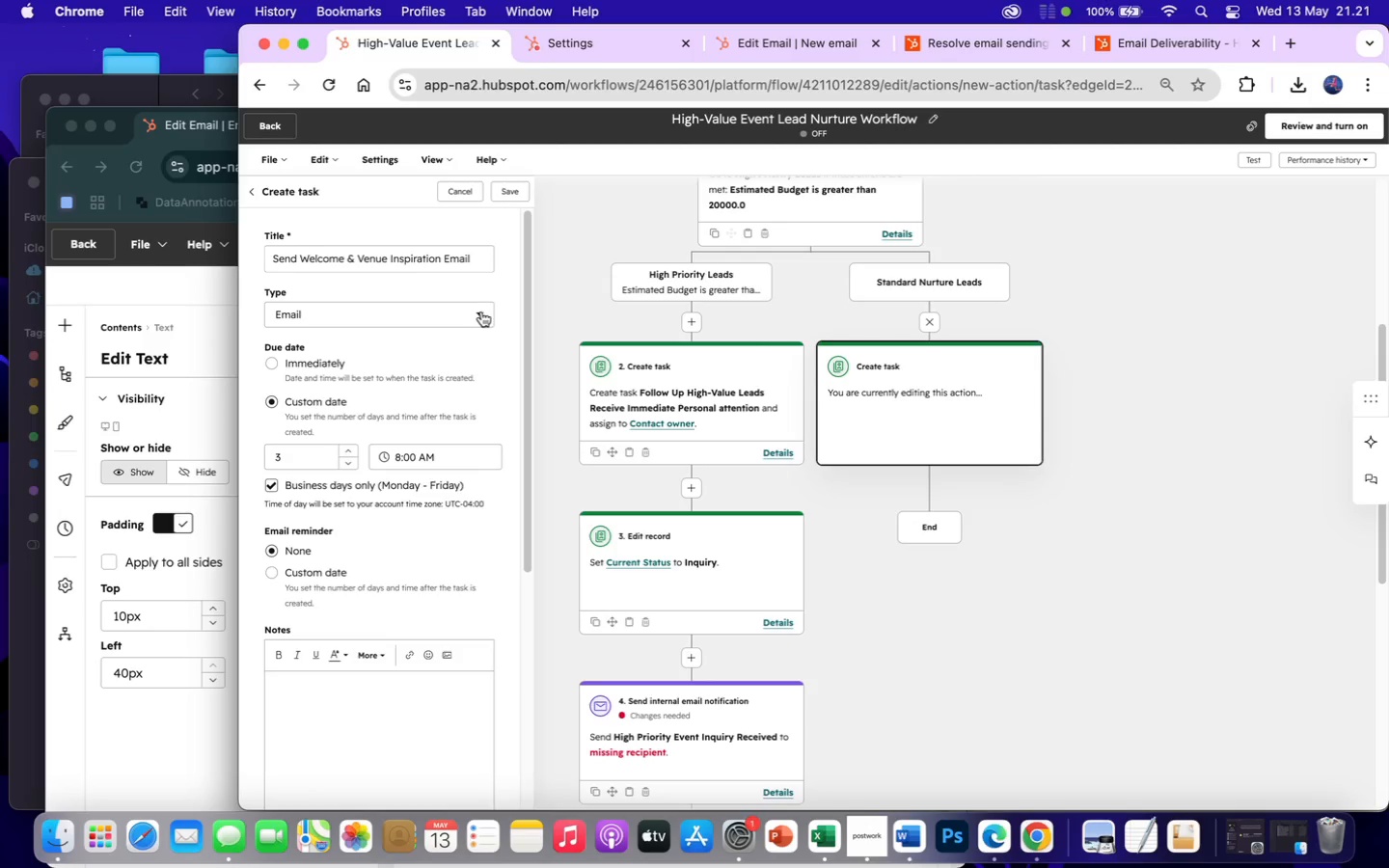 
wait(14.6)
 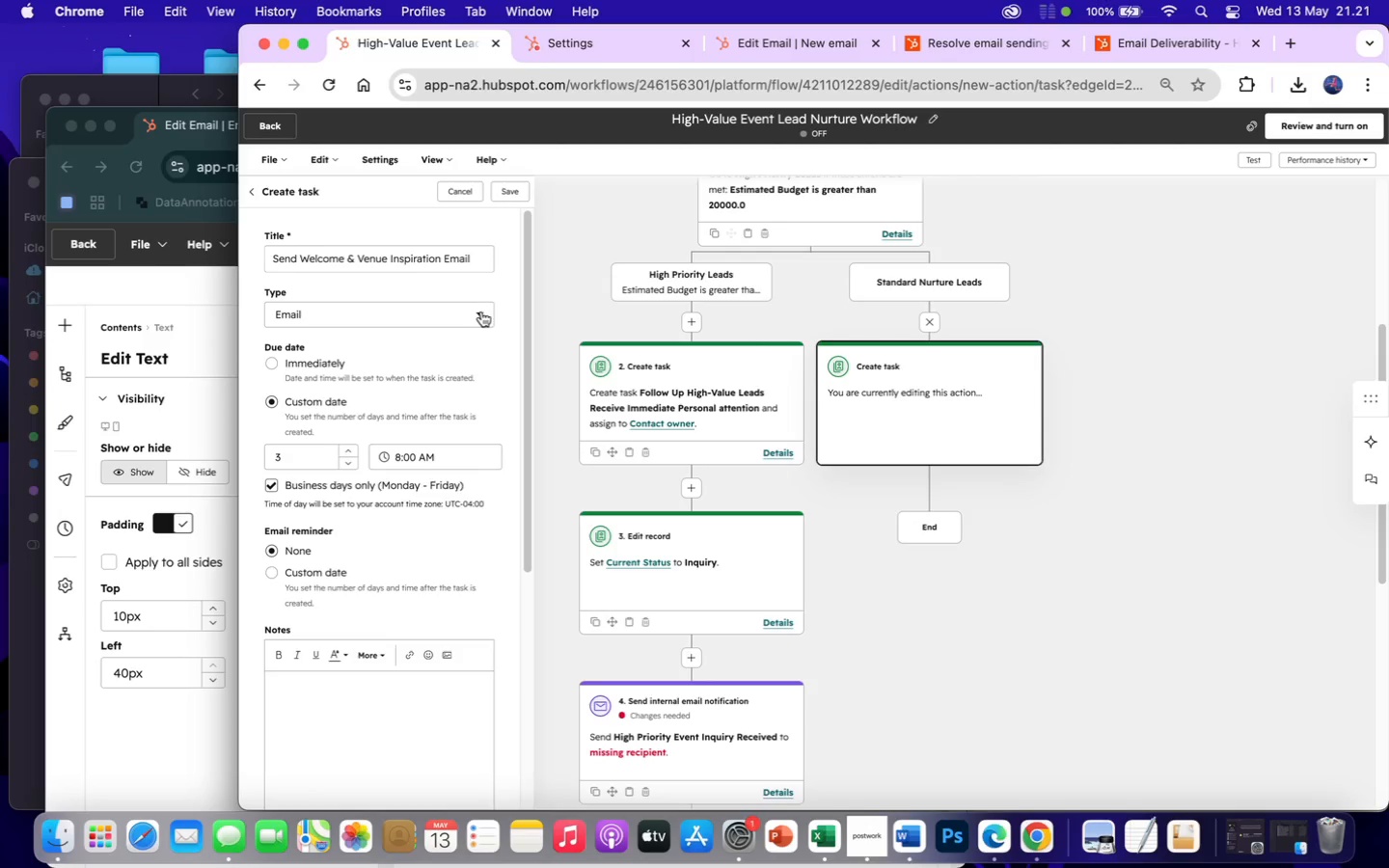 
left_click([273, 363])
 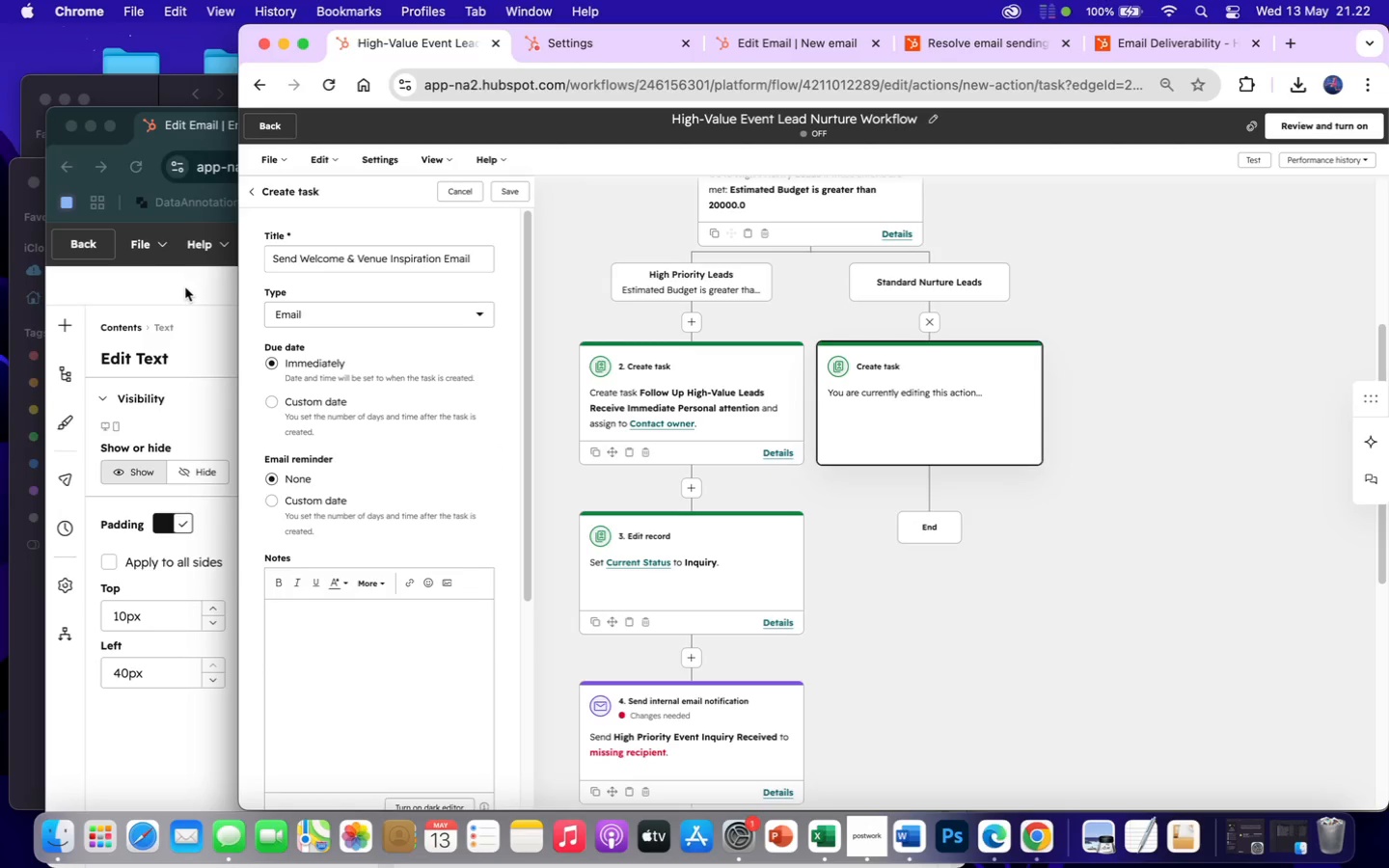 
wait(6.6)
 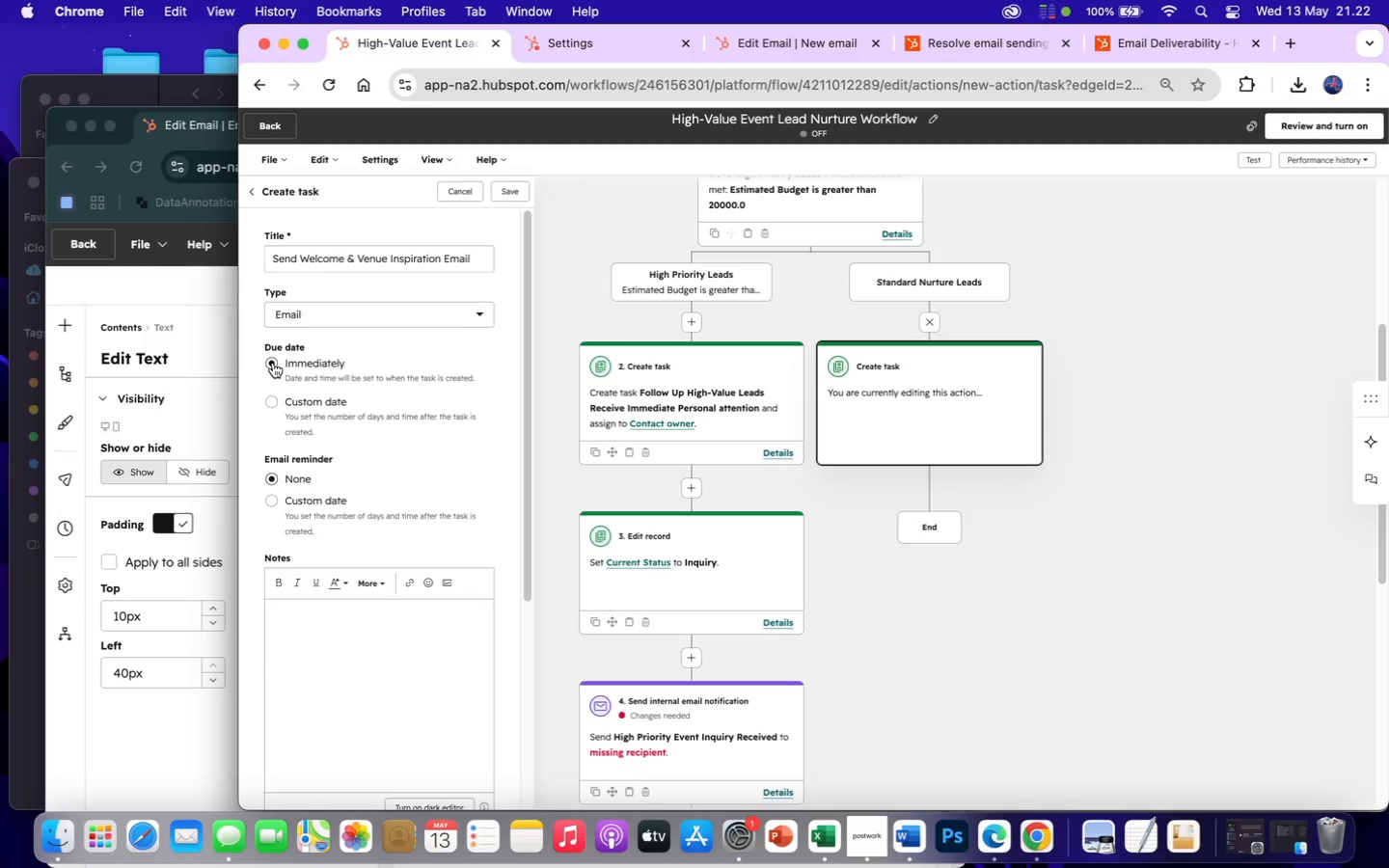 
scroll: coordinate [383, 551], scroll_direction: down, amount: 32.0
 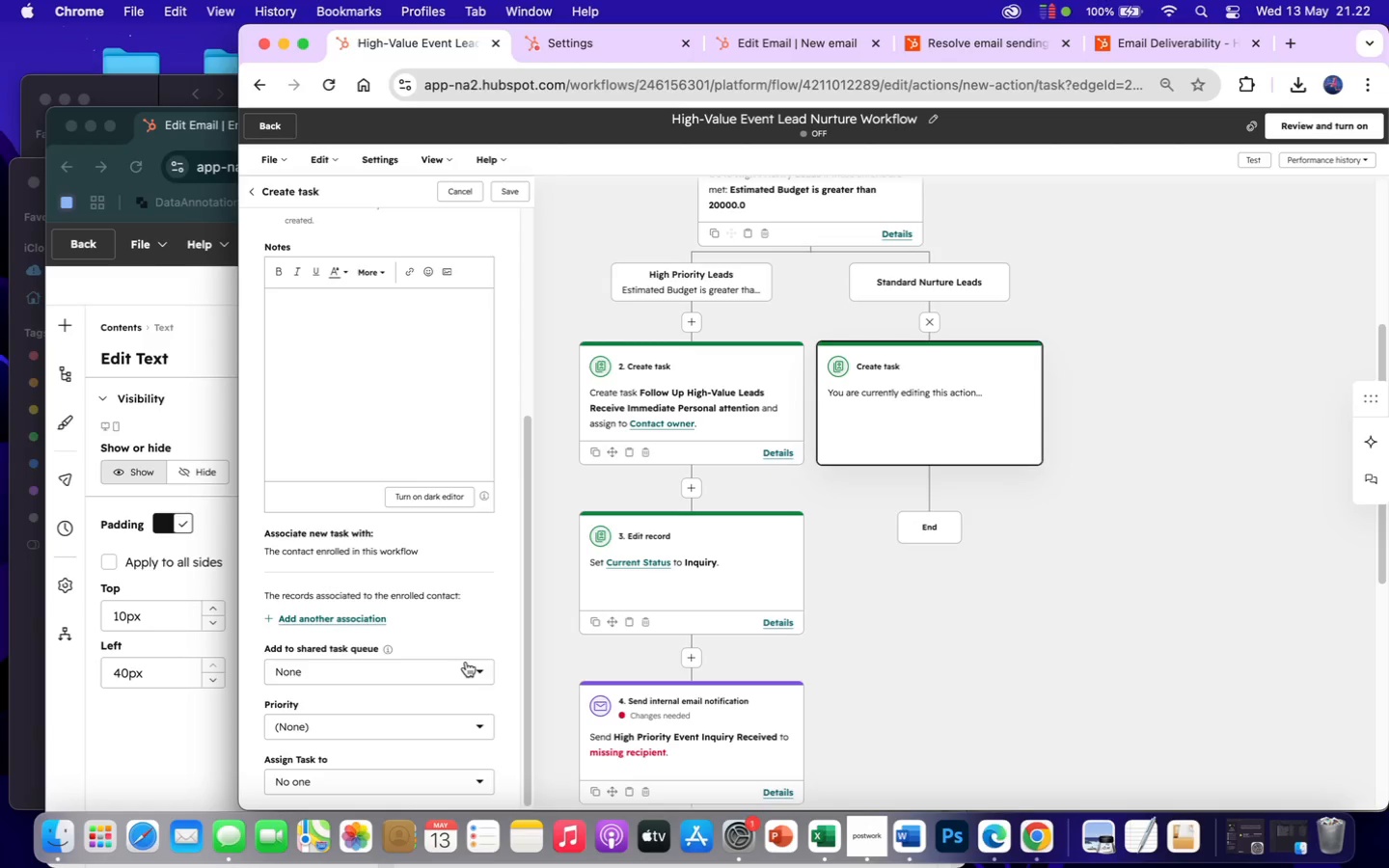 
wait(36.45)
 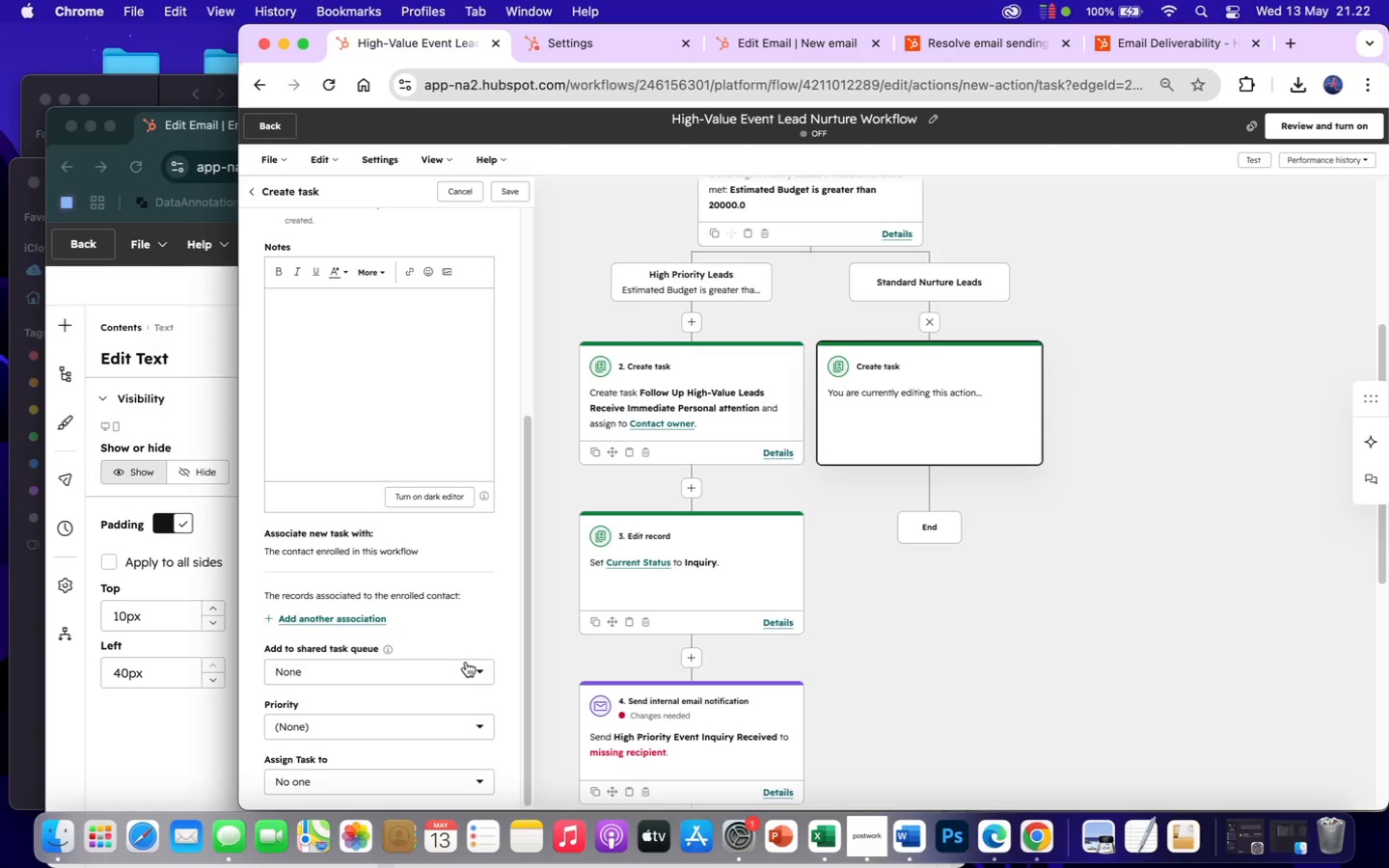 
scroll: coordinate [405, 382], scroll_direction: up, amount: 37.0
 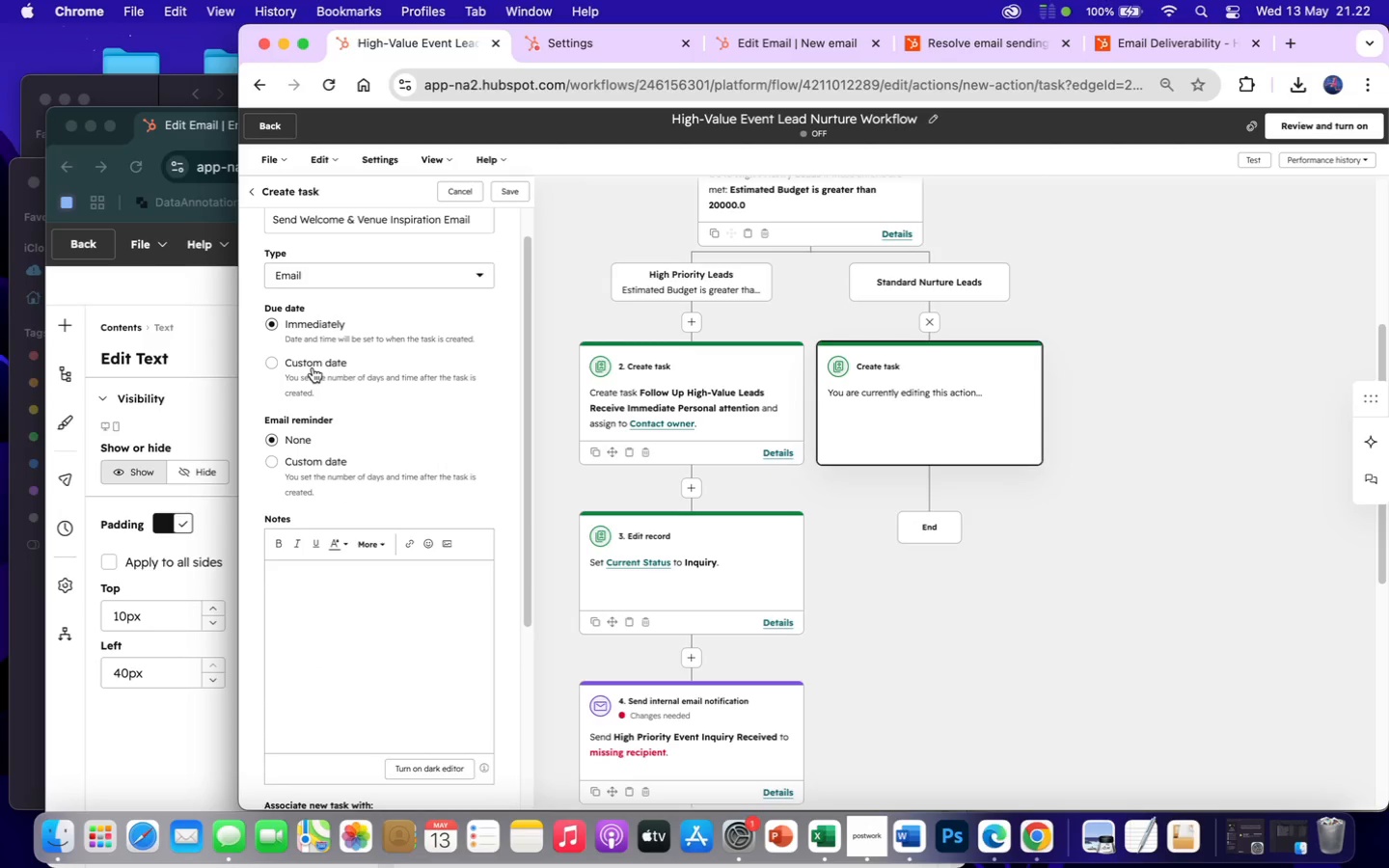 
left_click([313, 366])
 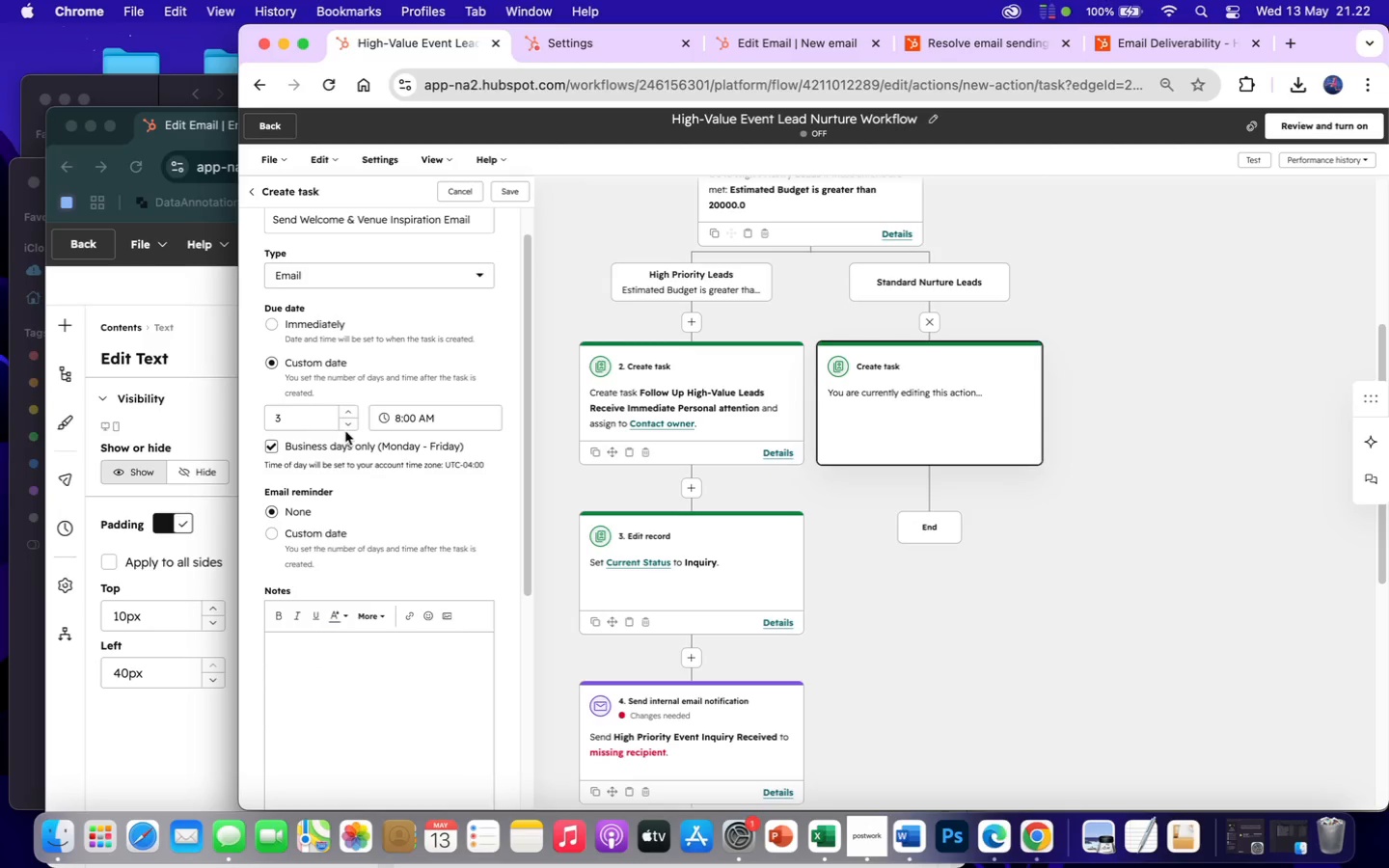 
left_click([344, 422])
 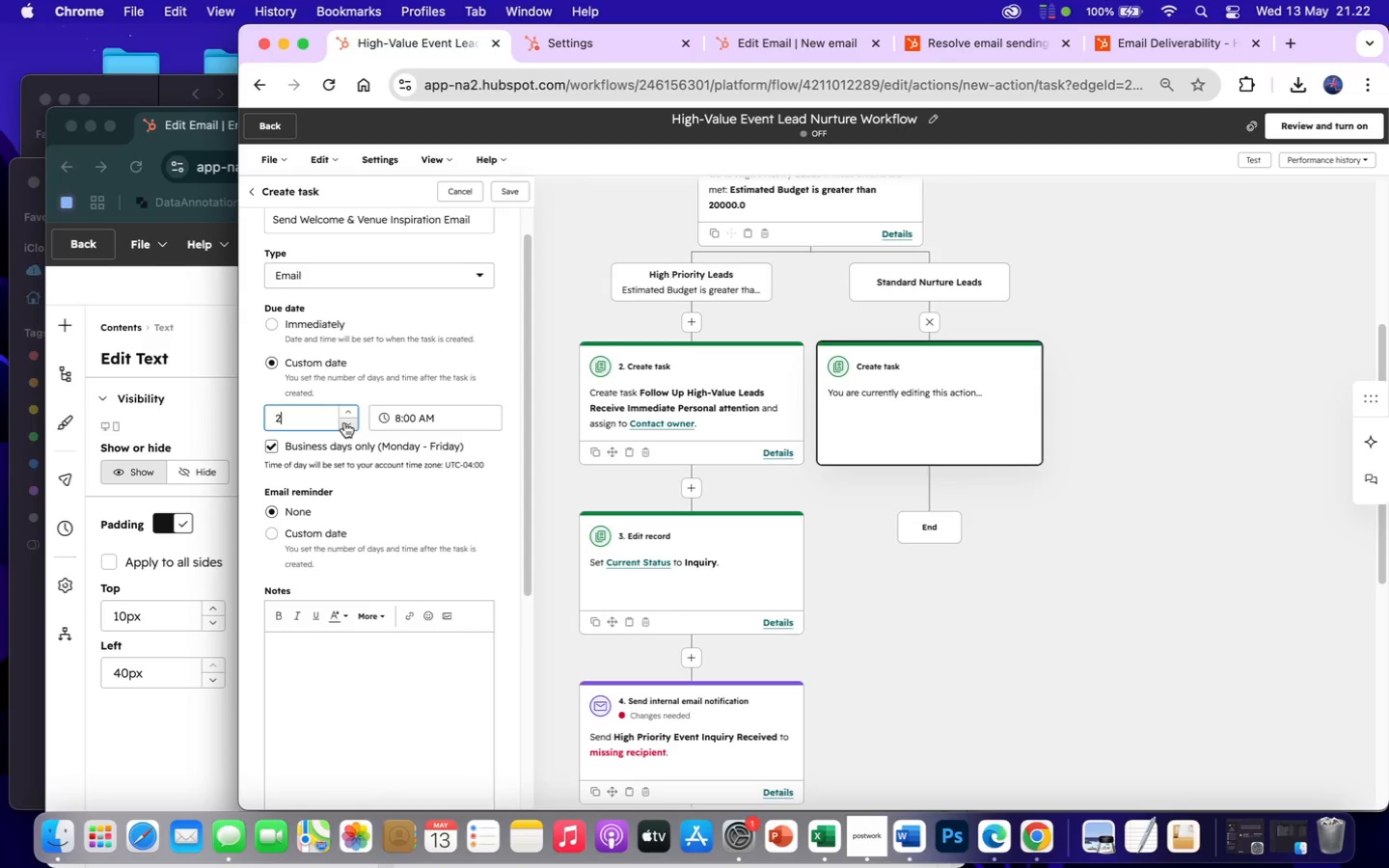 
left_click([344, 422])
 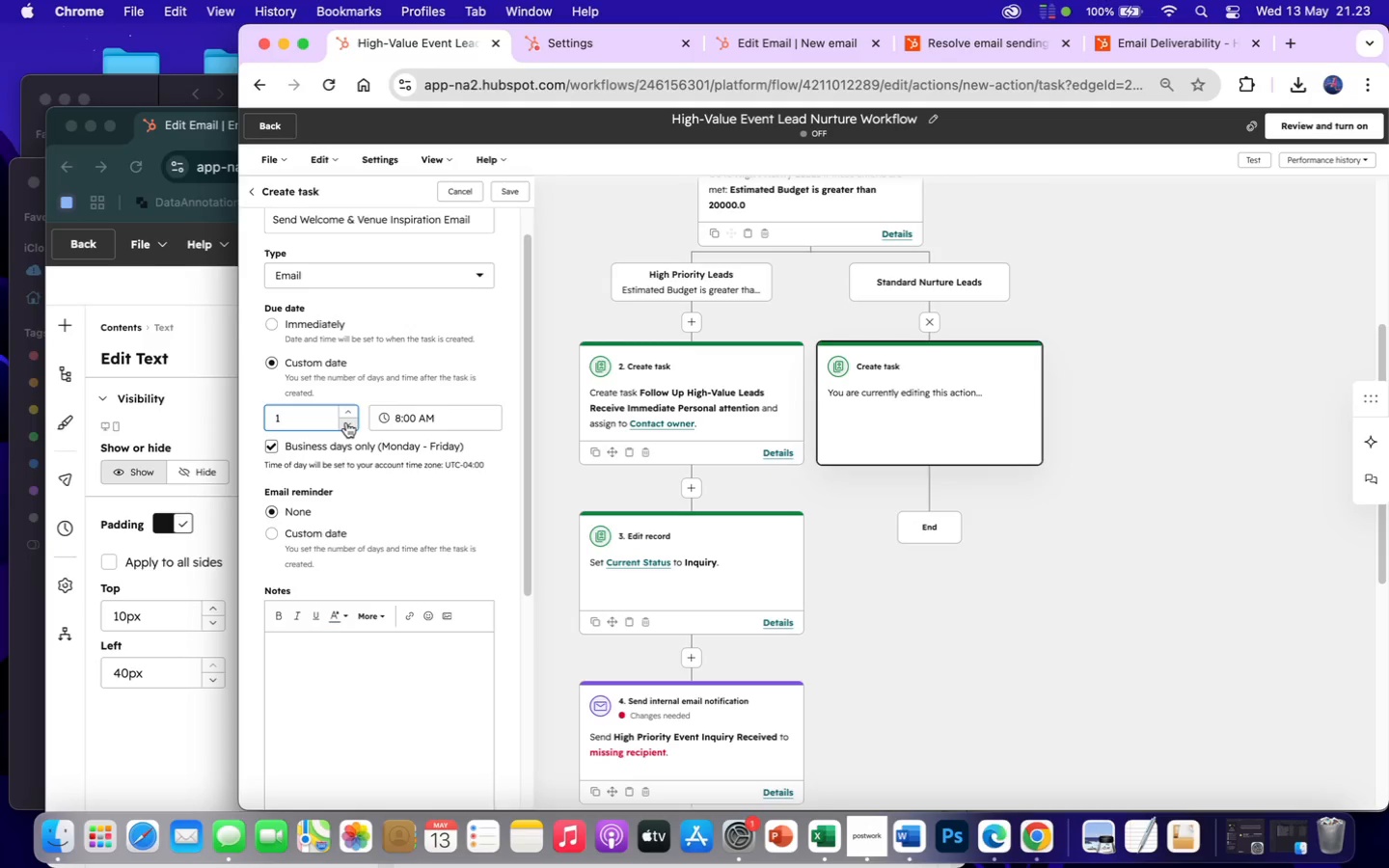 
wait(15.79)
 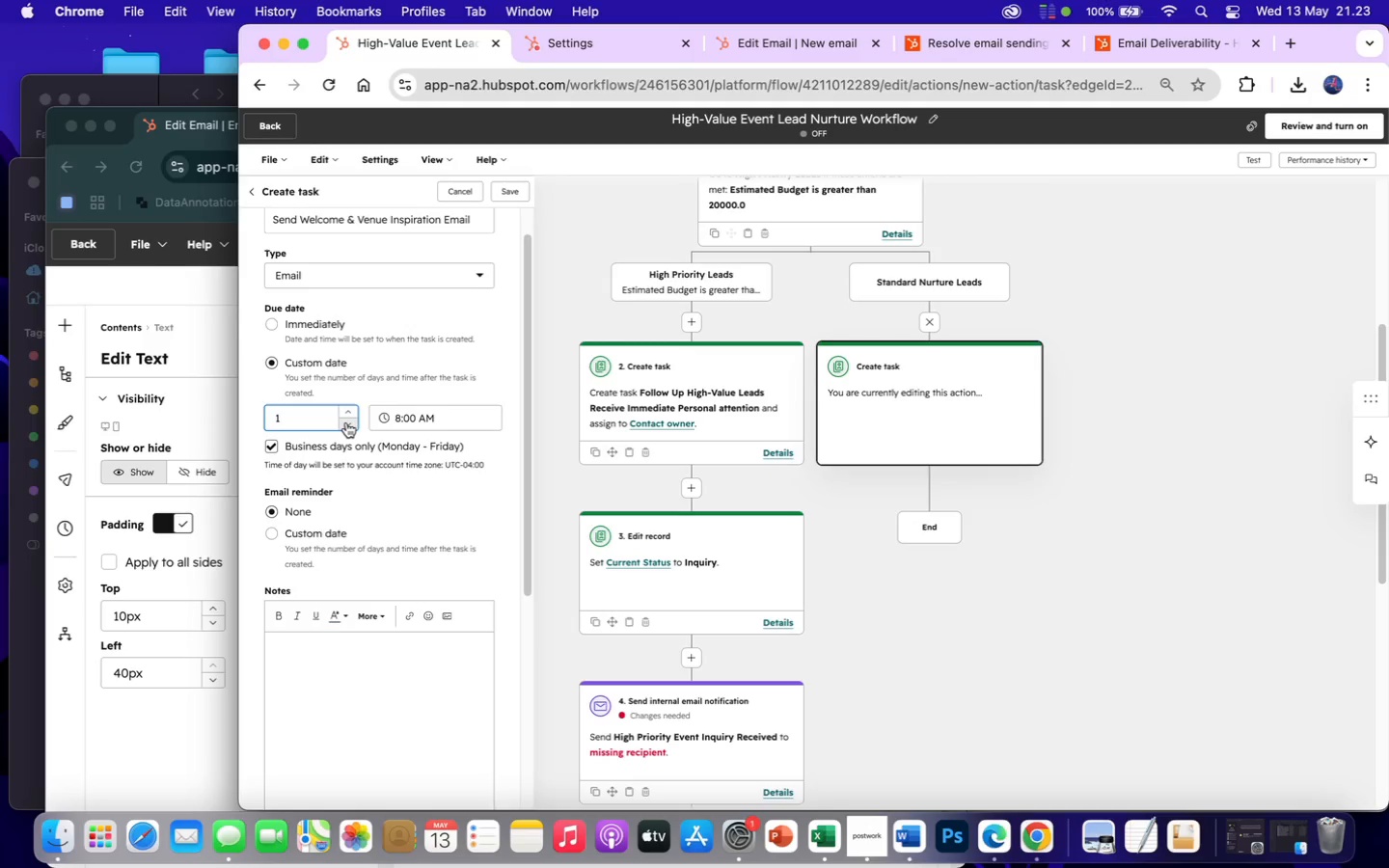 
left_click([268, 448])
 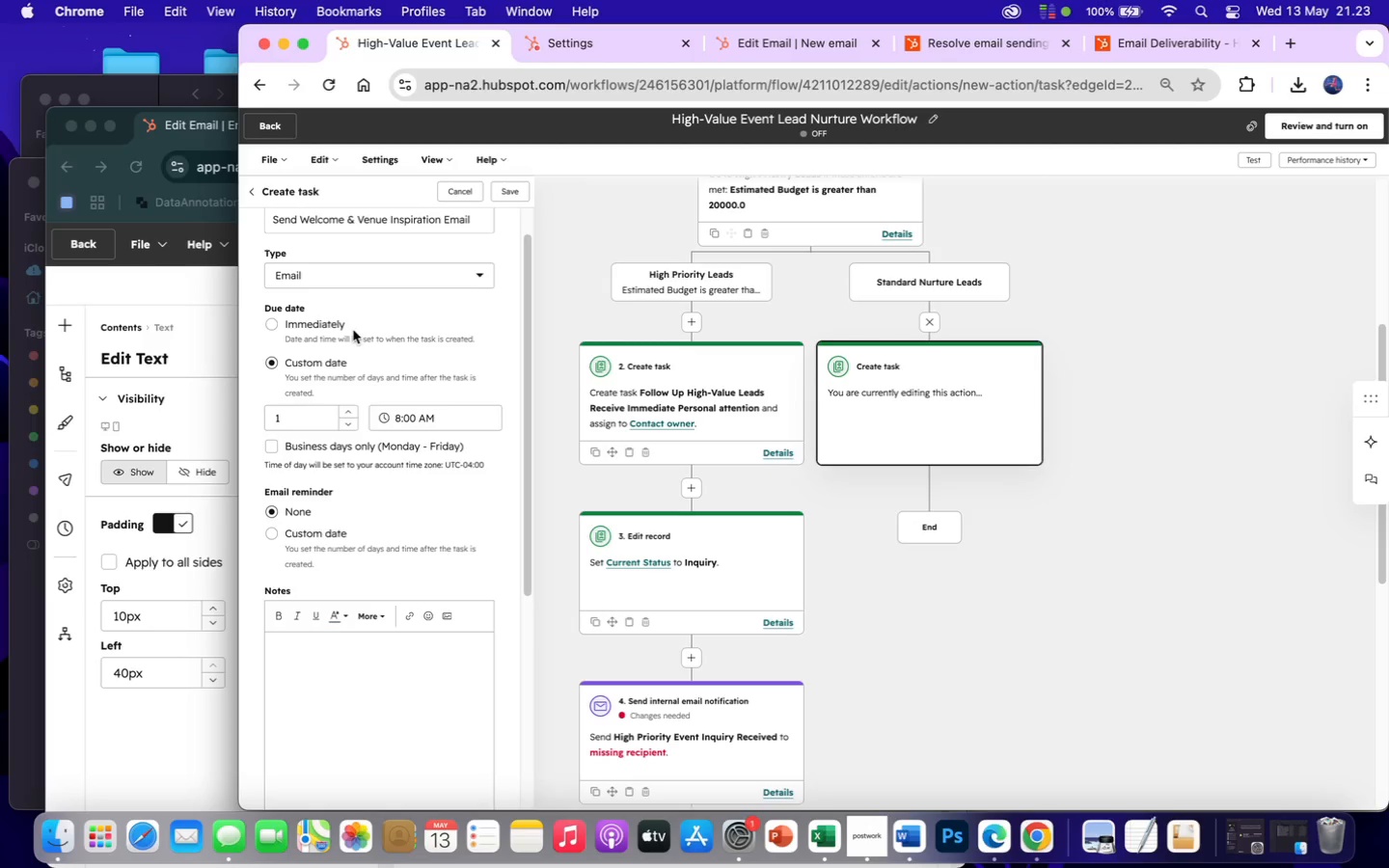 
wait(9.6)
 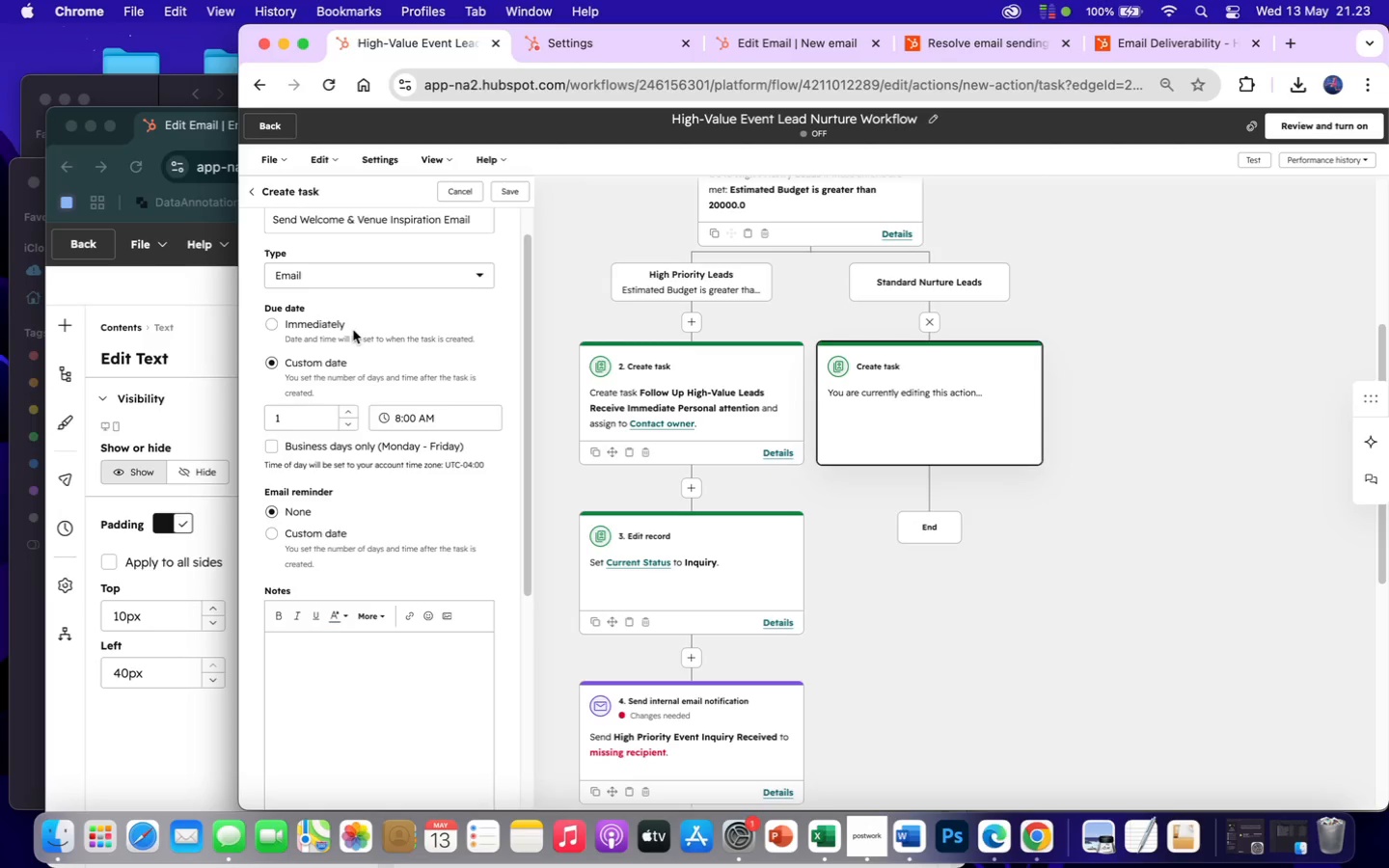 
scroll: coordinate [381, 413], scroll_direction: down, amount: 29.0
 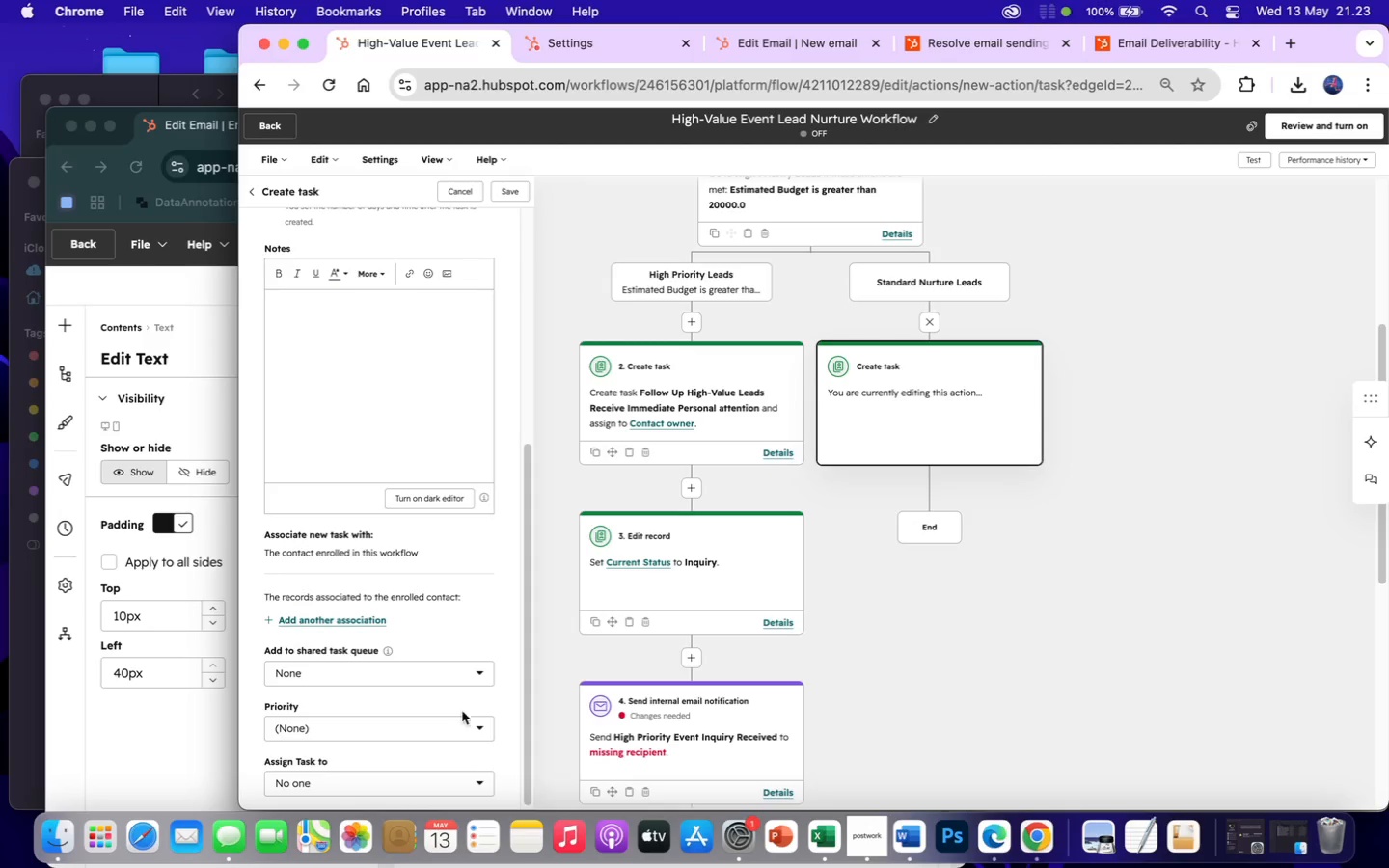 
left_click([480, 729])
 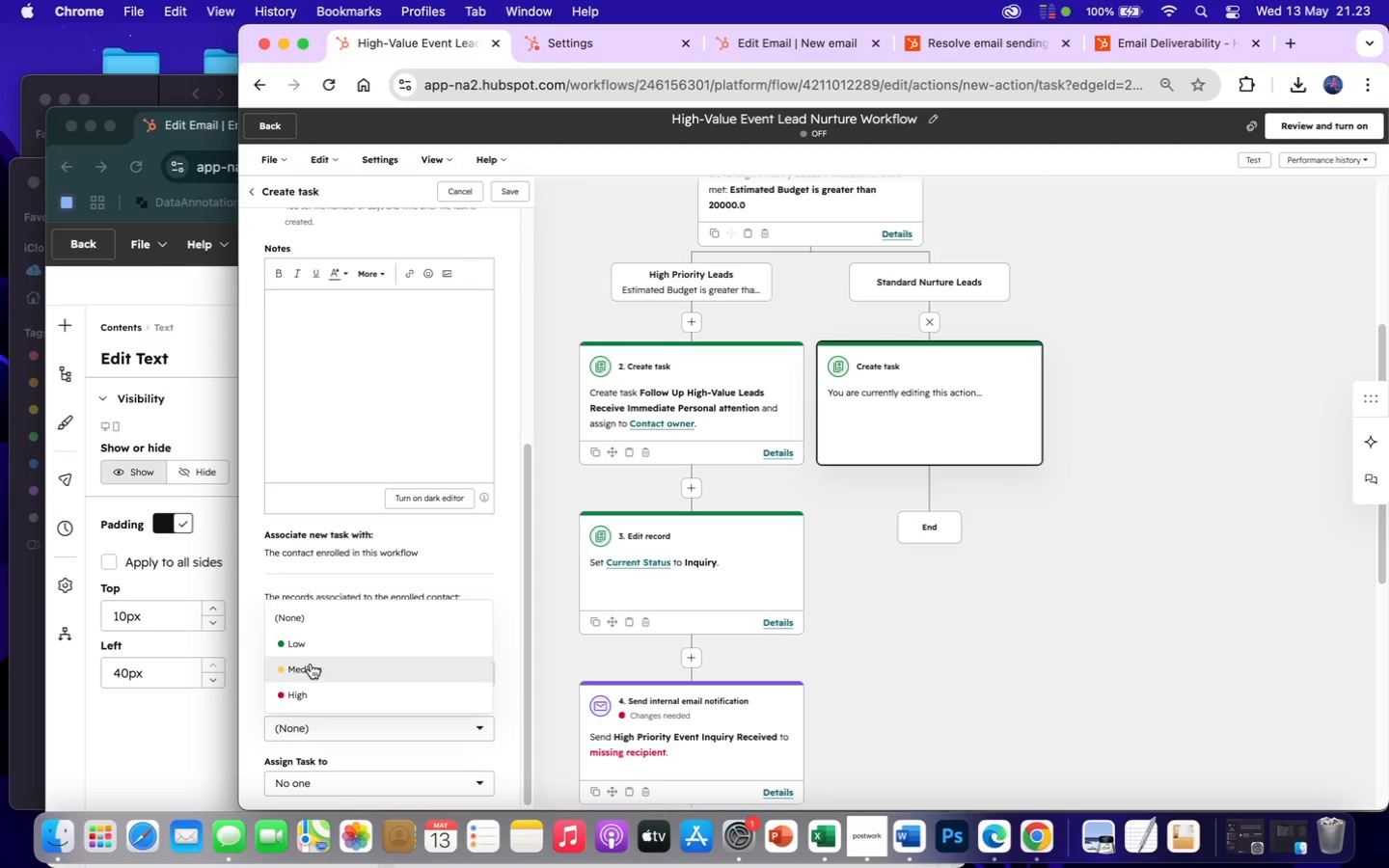 
left_click([311, 664])
 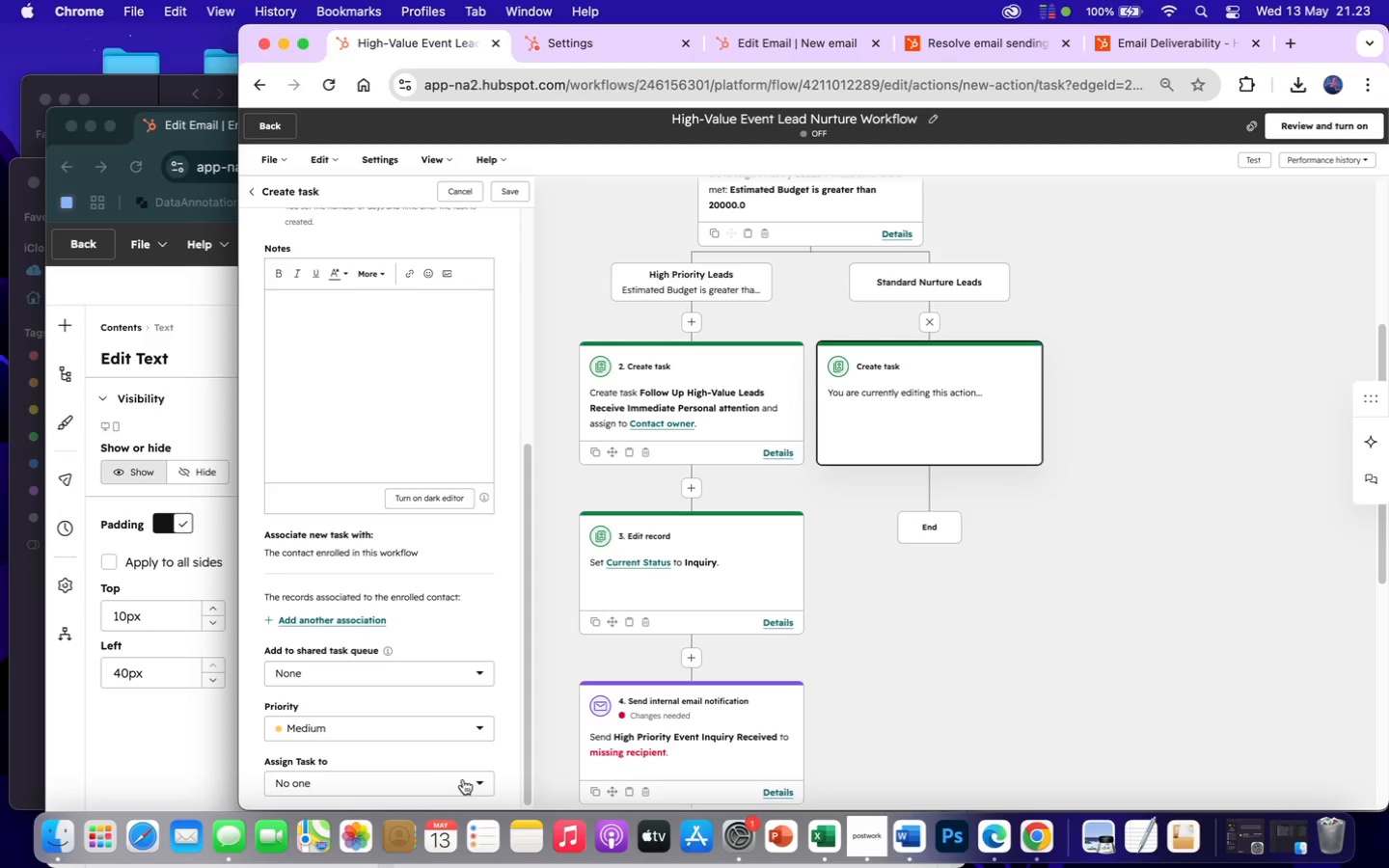 
left_click([470, 777])
 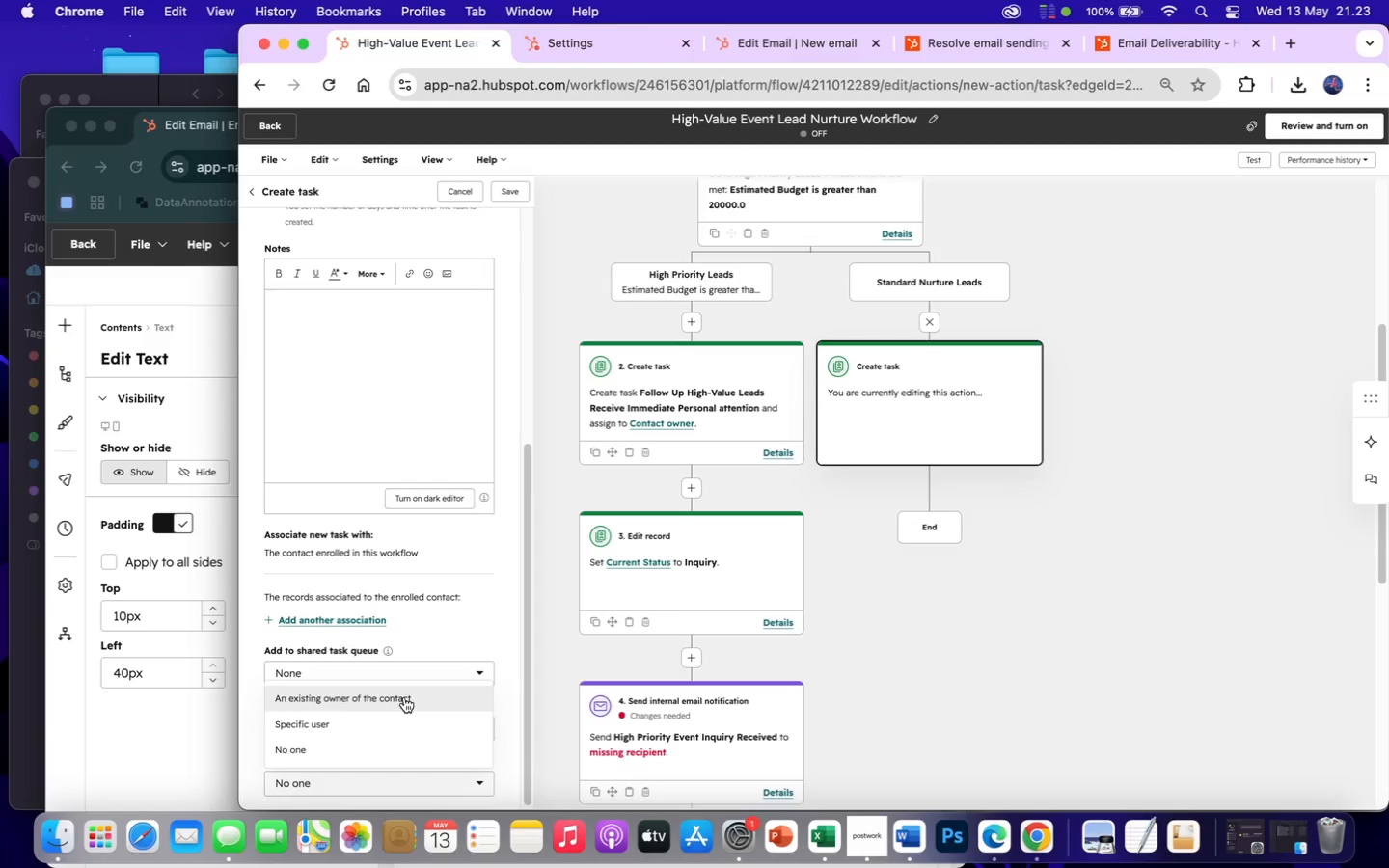 
left_click([404, 697])
 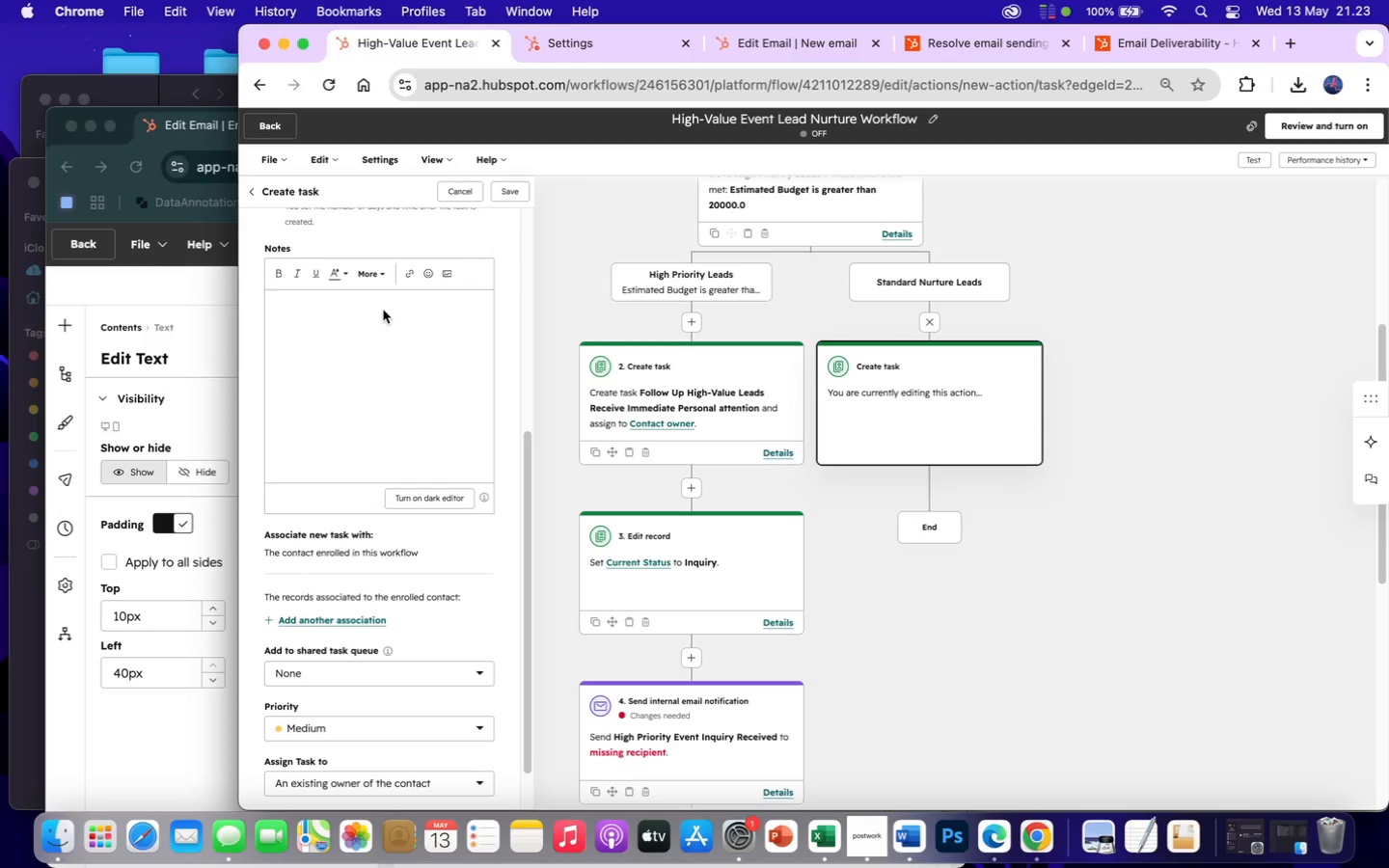 
left_click([383, 306])
 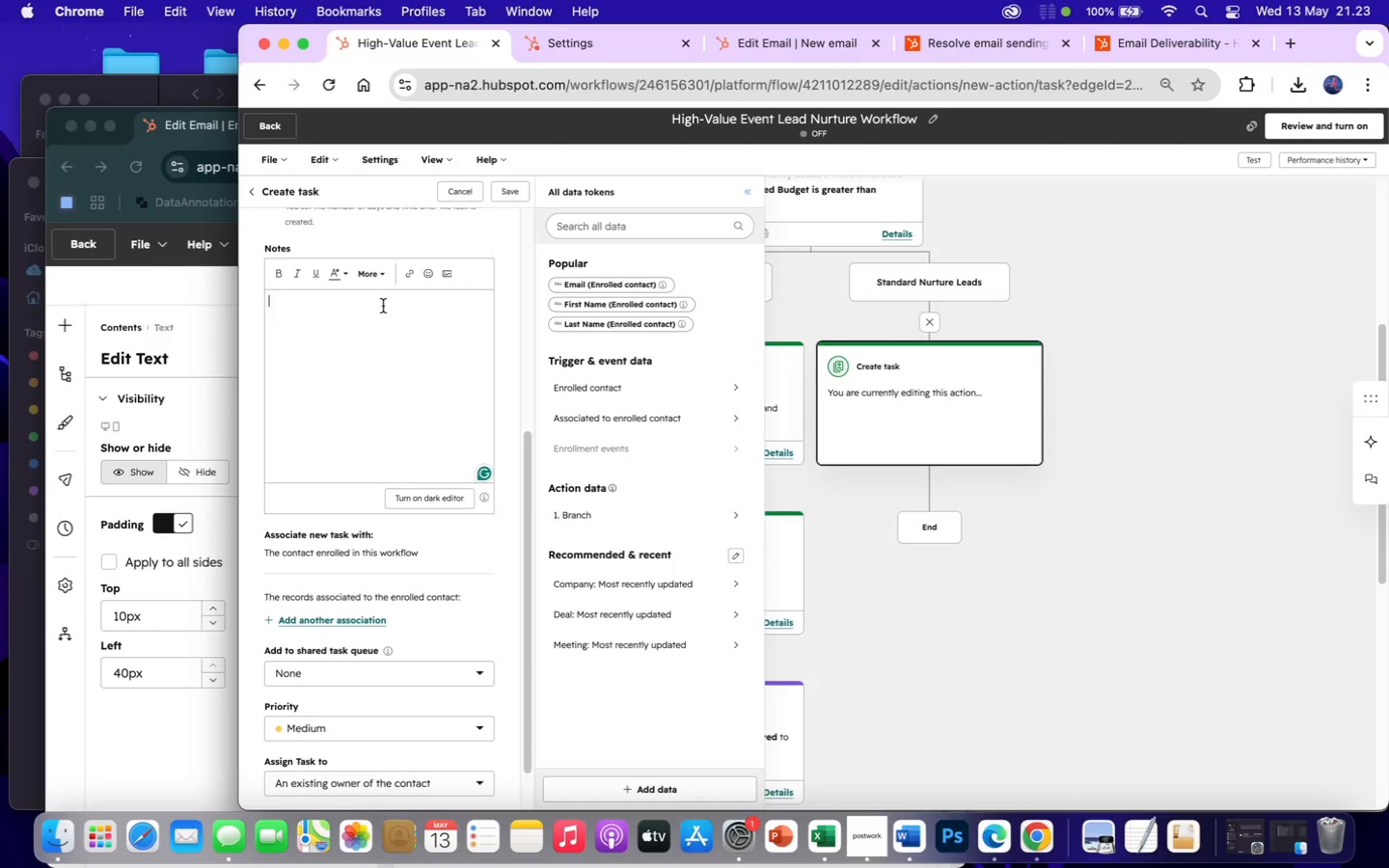 
wait(40.02)
 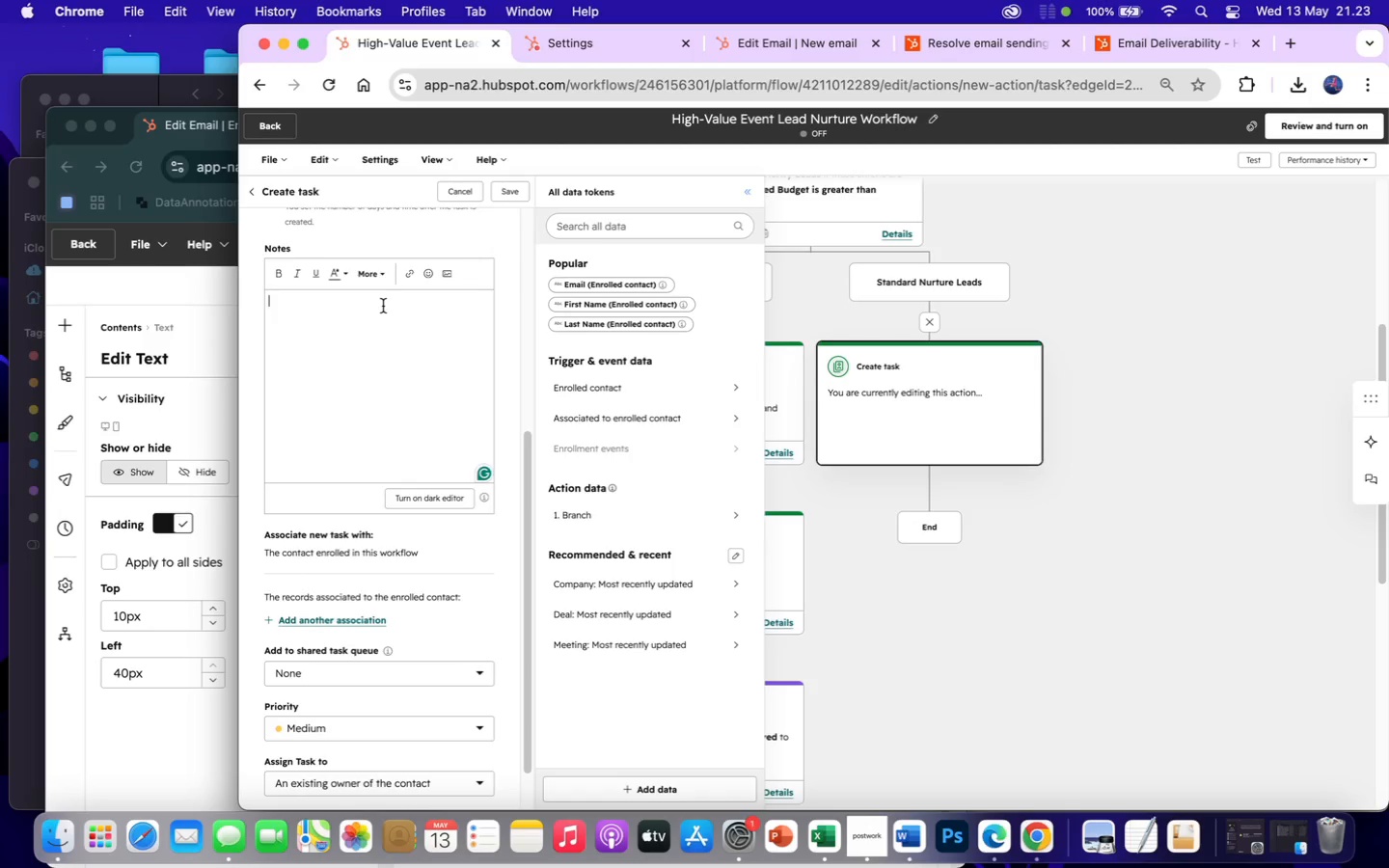 
key(Enter)
 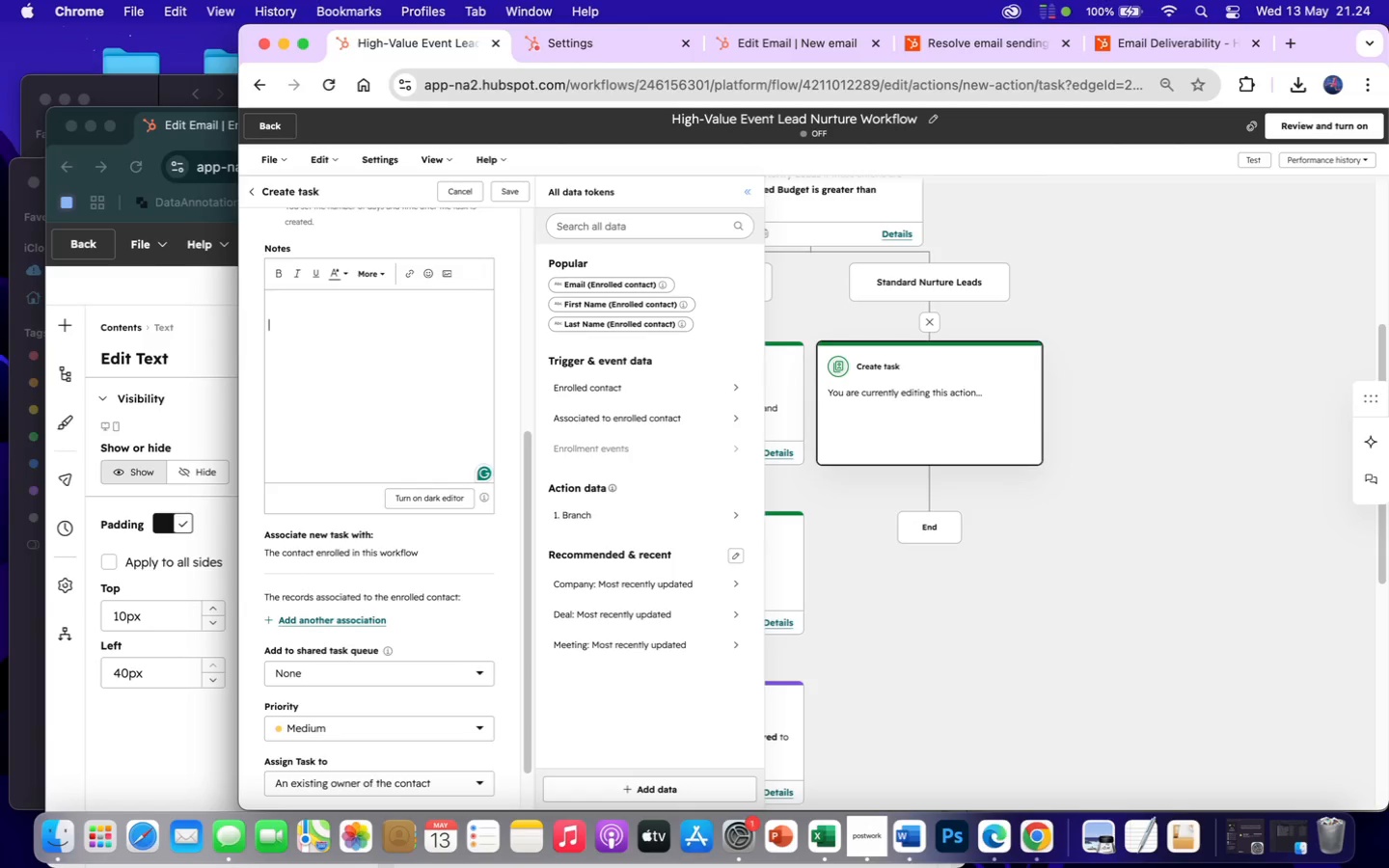 
type(Send a personalized welcome email introducing)